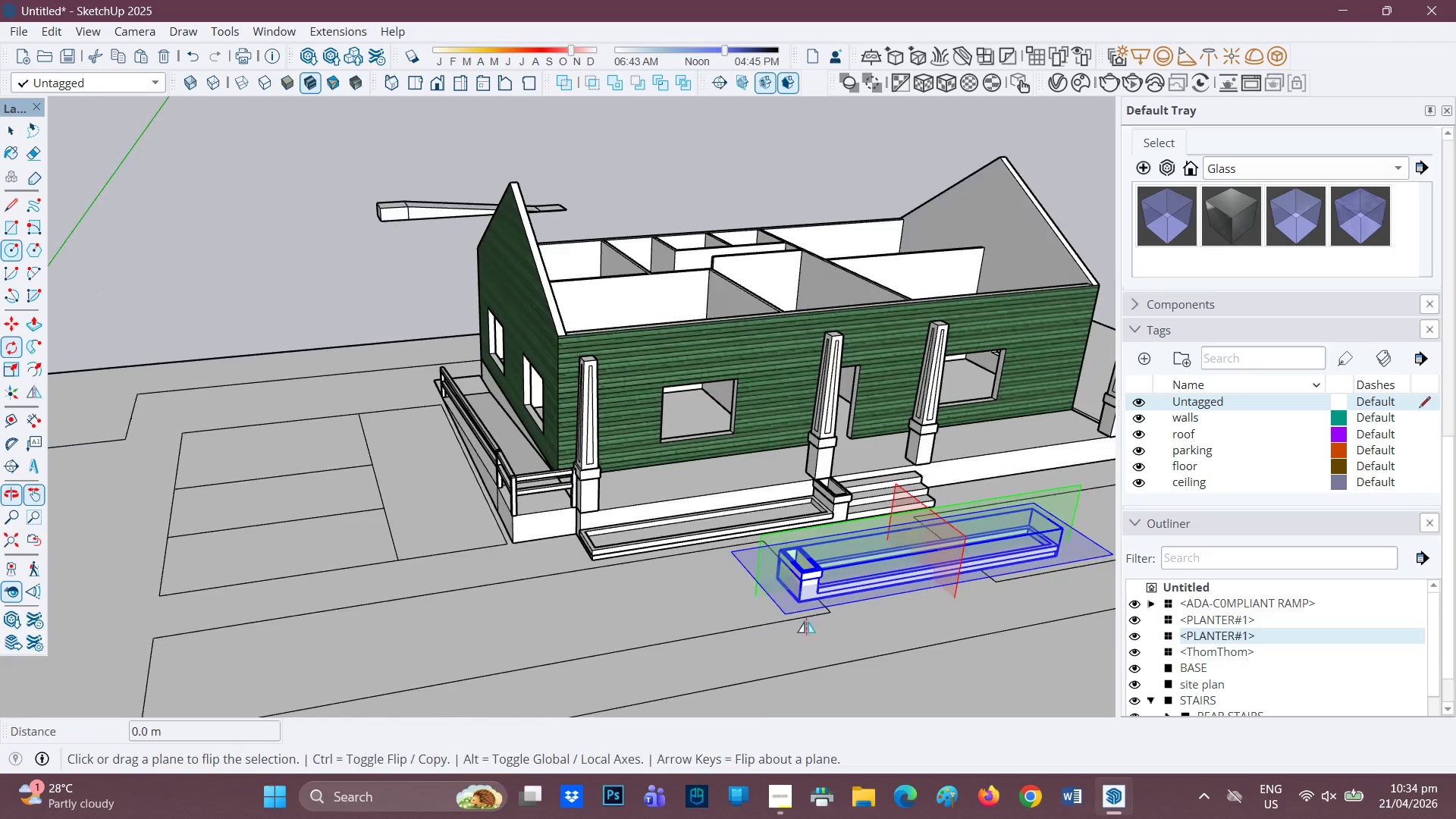 
scroll: coordinate [770, 578], scroll_direction: up, amount: 4.0
 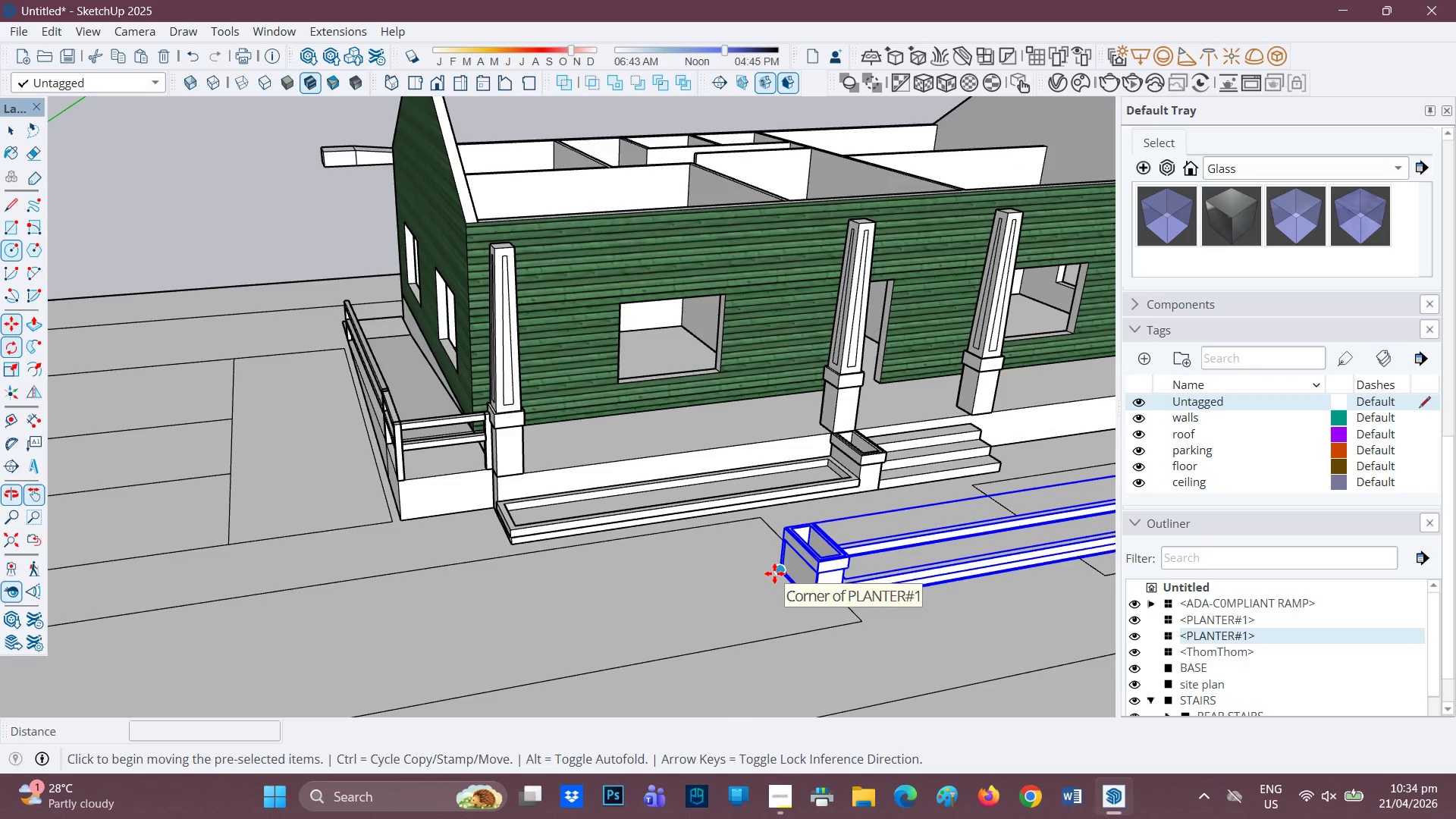 
left_click_drag(start_coordinate=[774, 573], to_coordinate=[776, 570])
 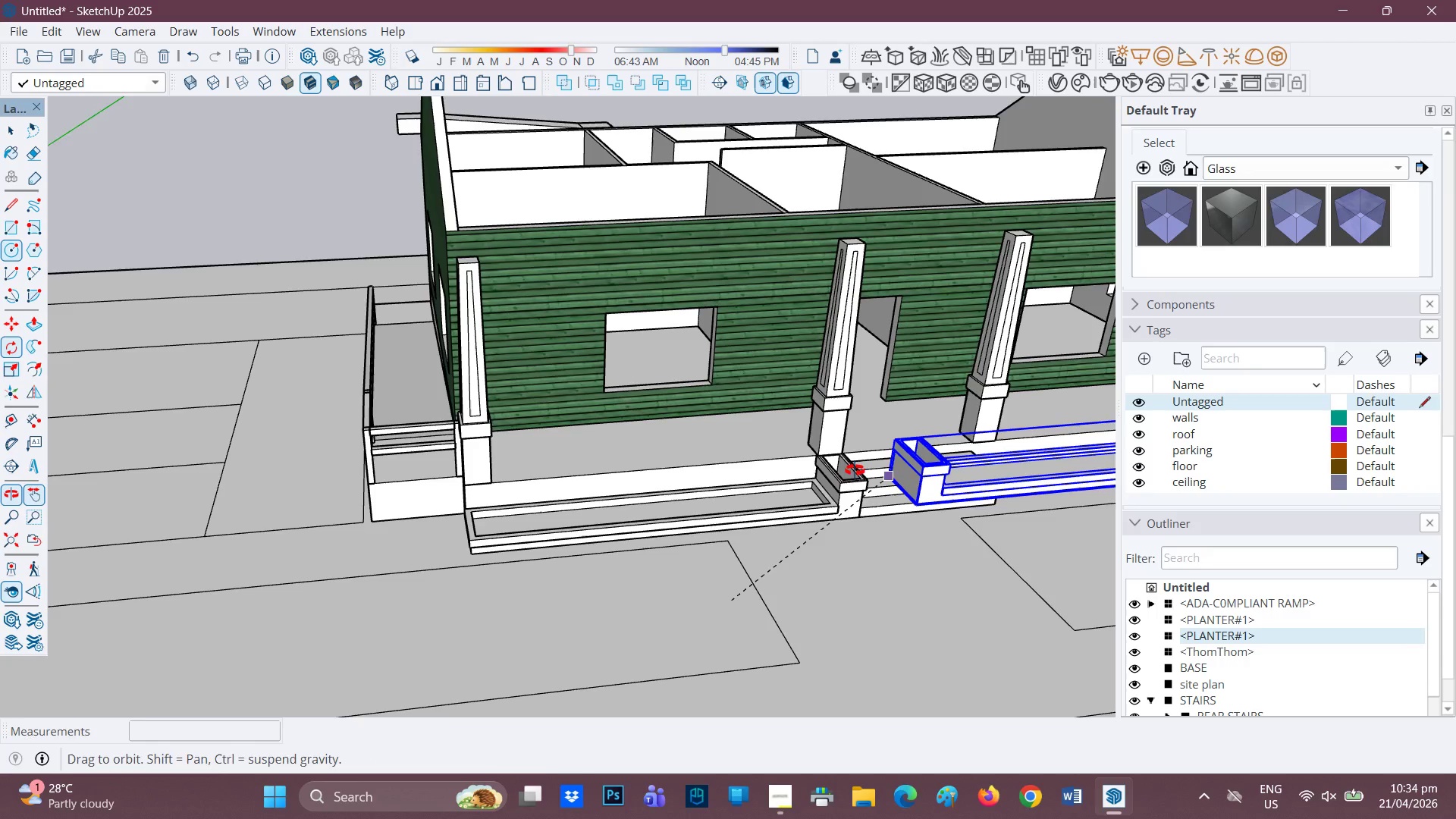 
type(HM)
 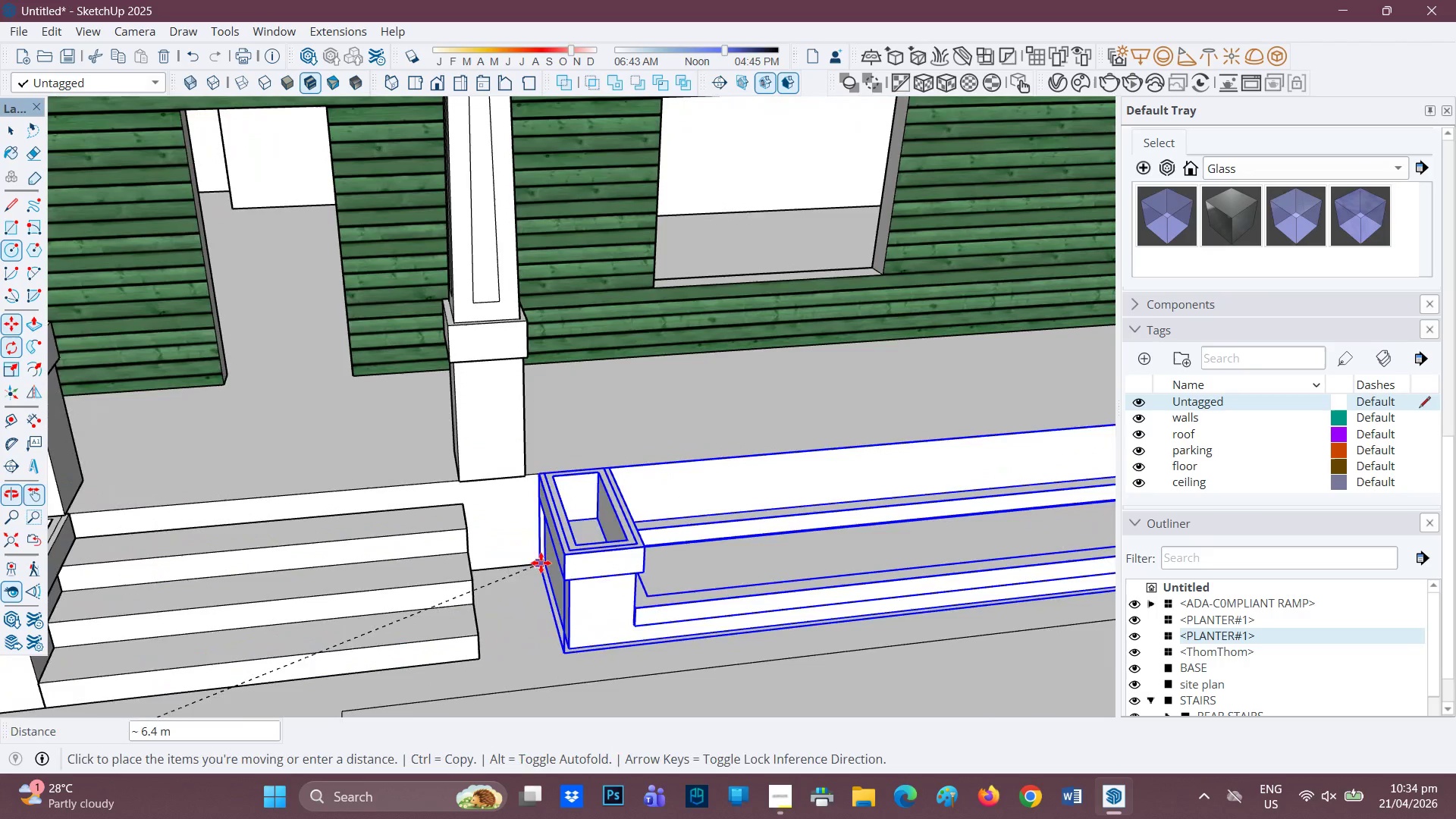 
left_click_drag(start_coordinate=[852, 485], to_coordinate=[313, 603])
 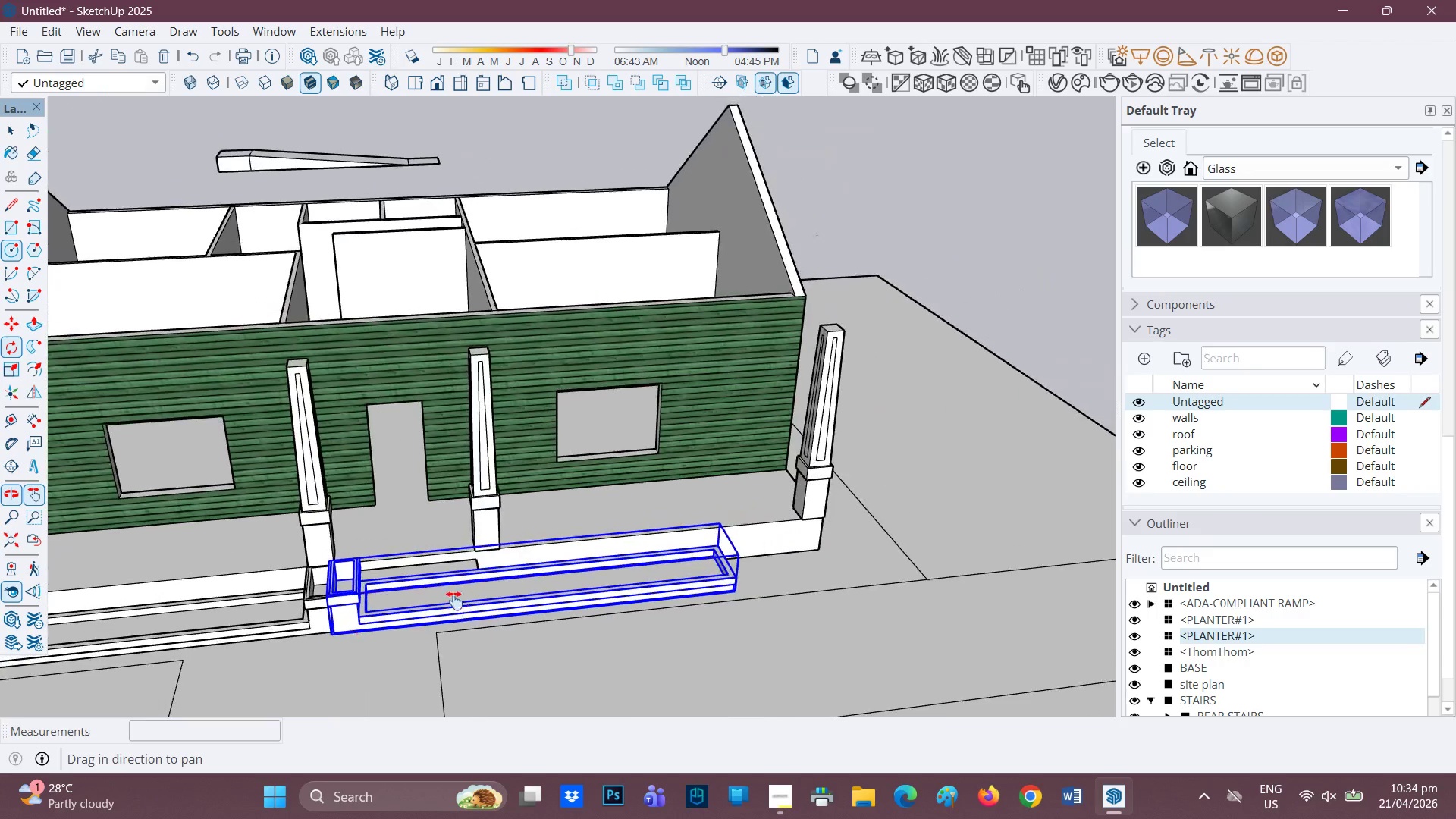 
scroll: coordinate [558, 610], scroll_direction: up, amount: 17.0
 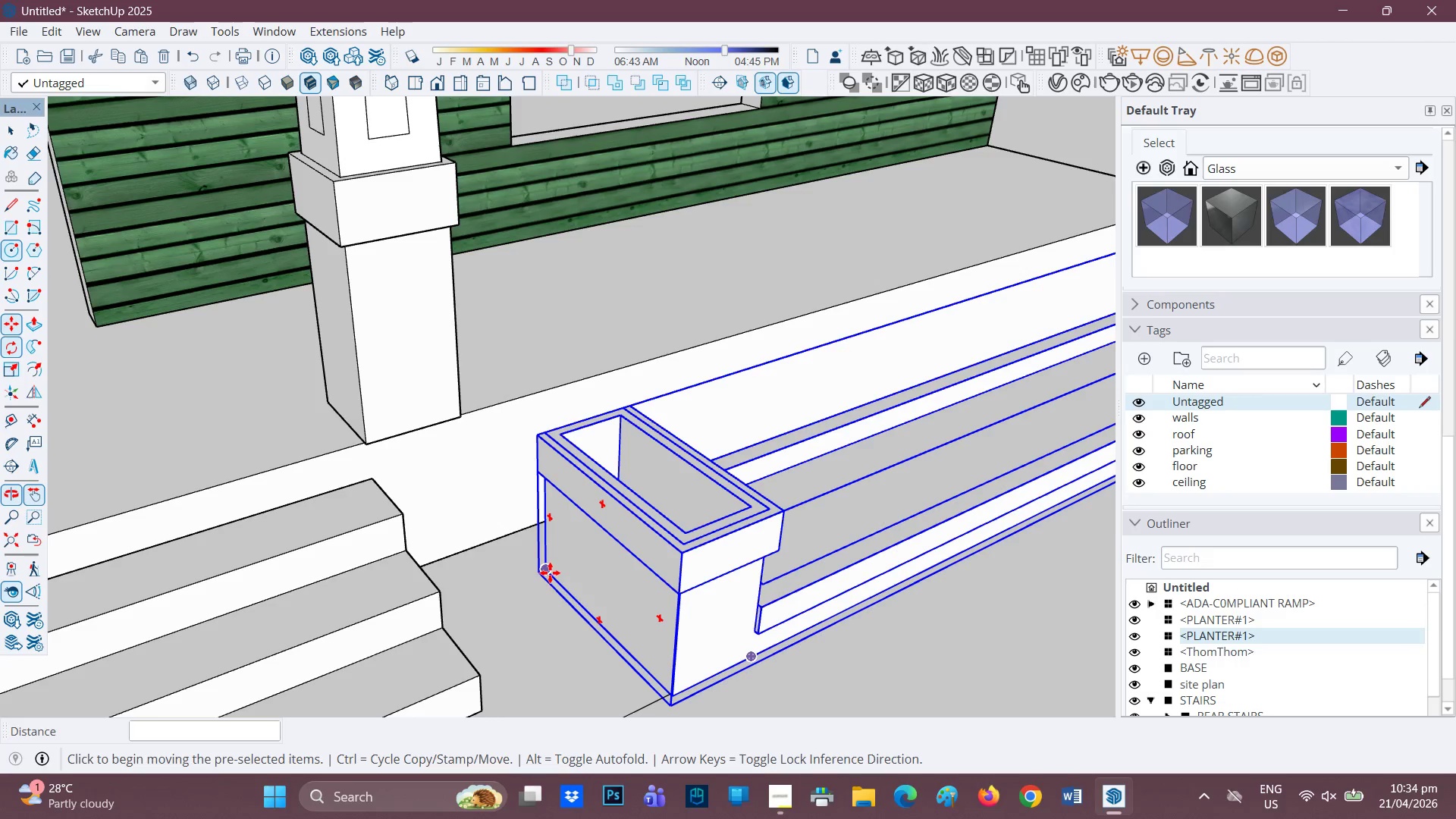 
scroll: coordinate [503, 551], scroll_direction: none, amount: 0.0
 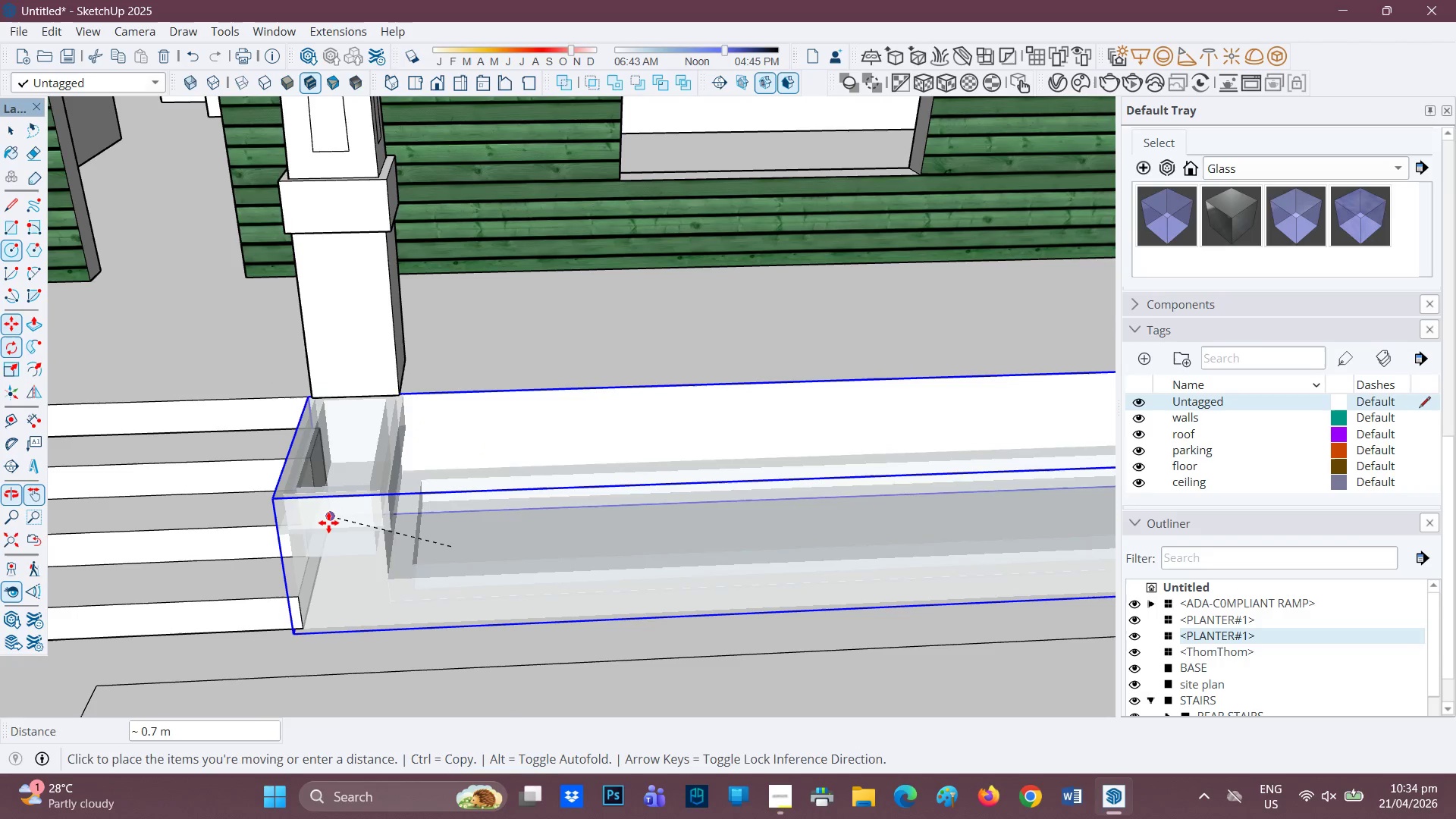 
left_click([328, 523])
 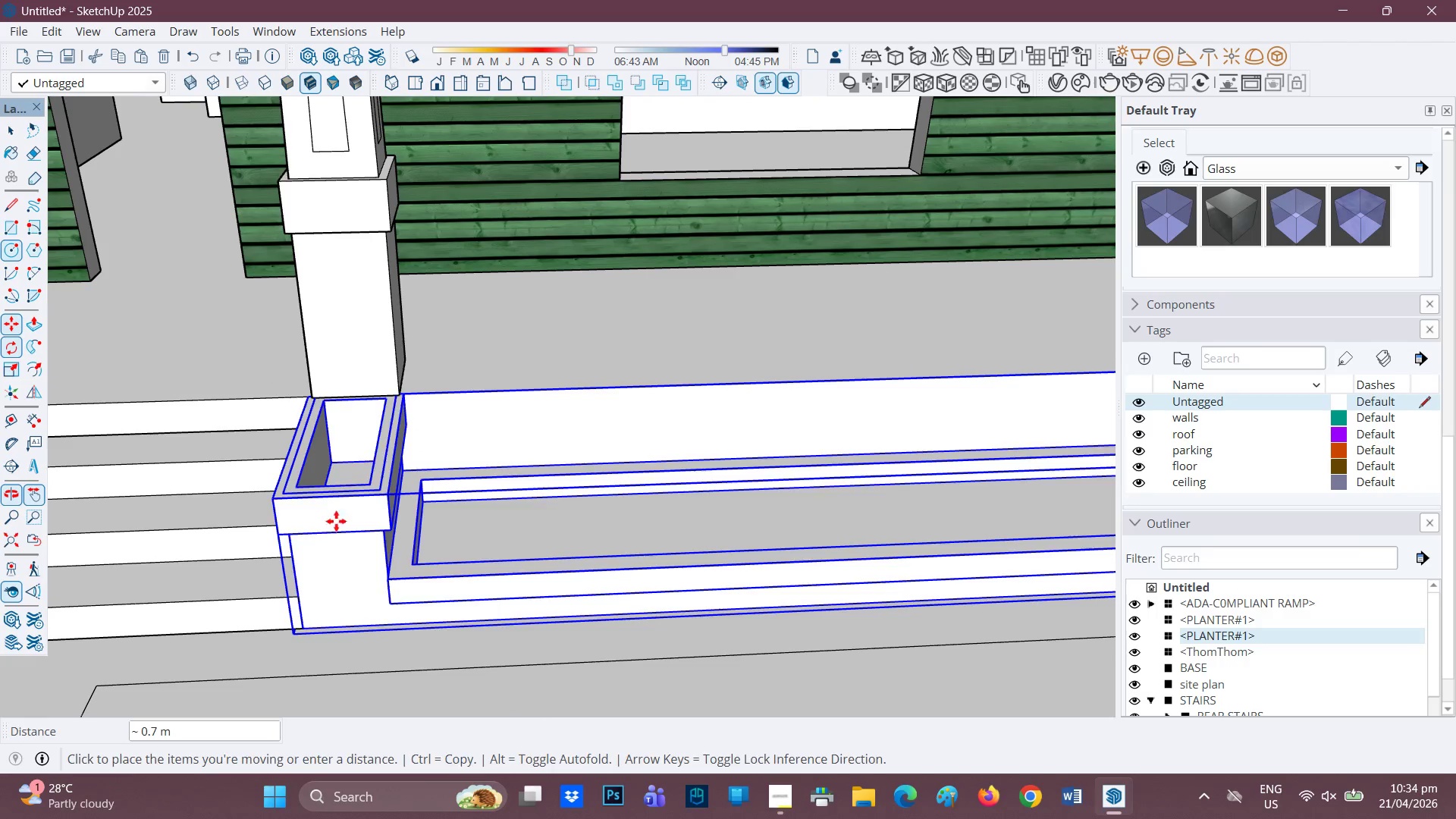 
key(Space)
 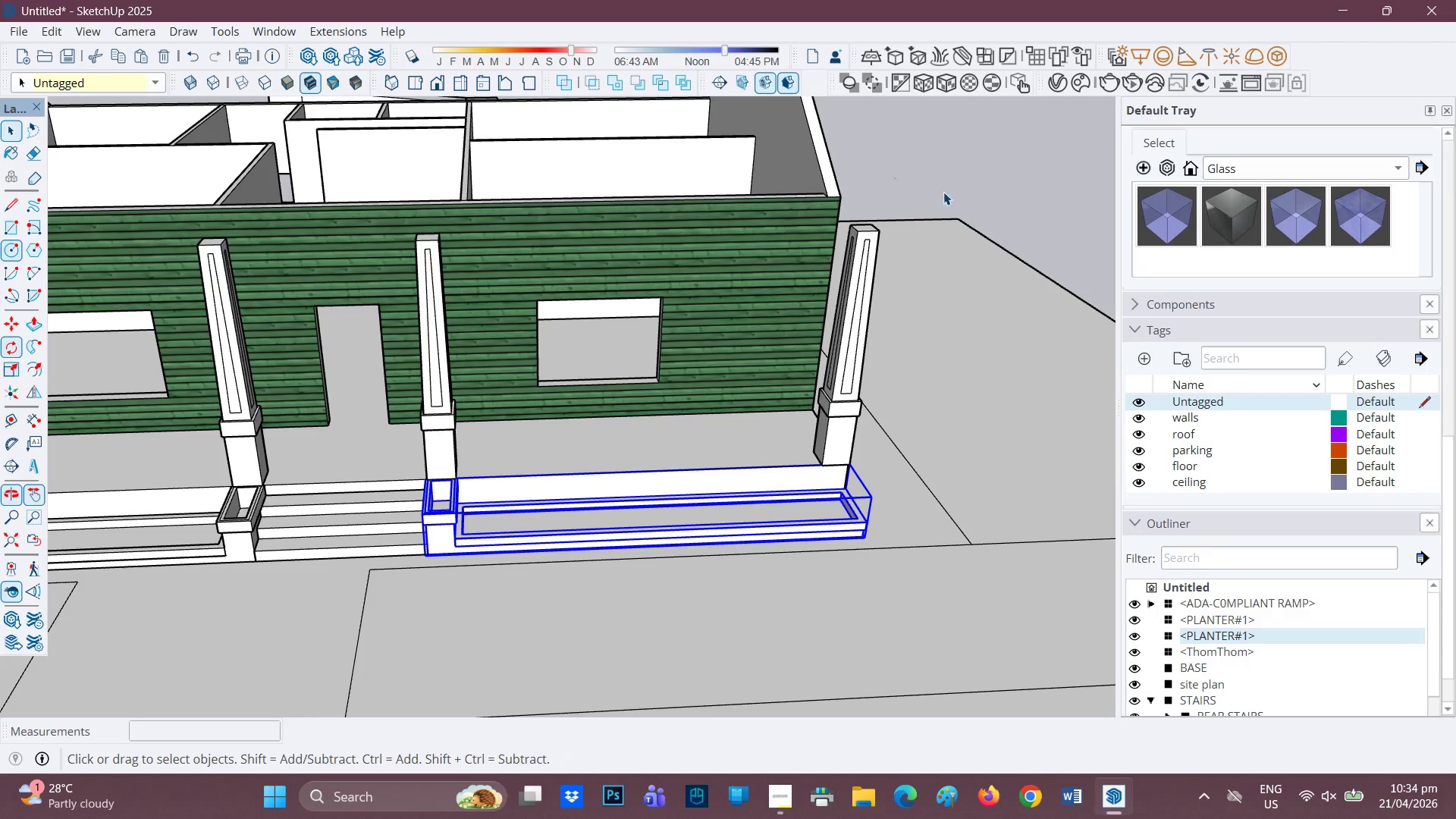 
scroll: coordinate [577, 522], scroll_direction: down, amount: 27.0
 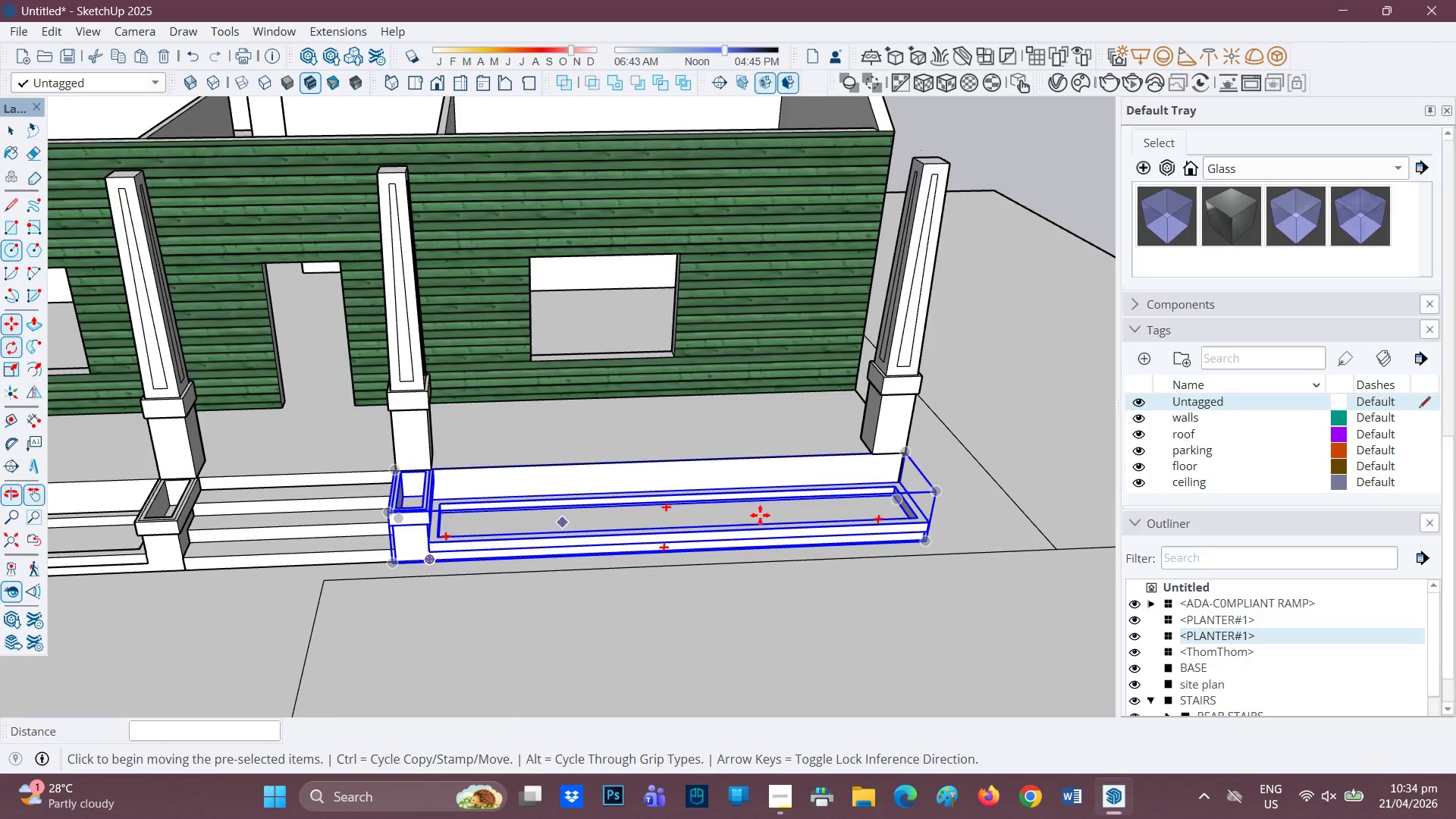 
left_click([930, 177])
 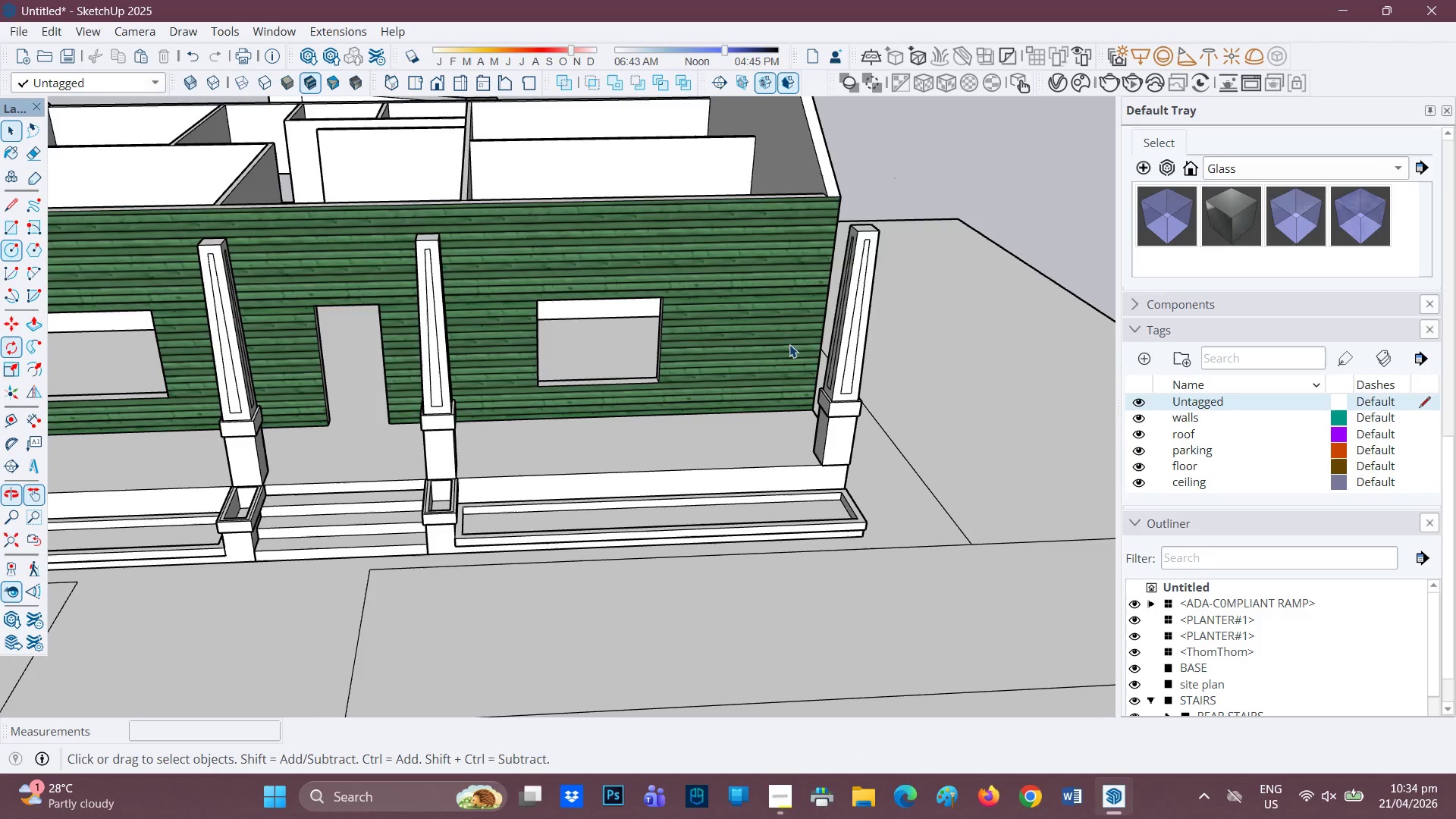 
scroll: coordinate [652, 448], scroll_direction: down, amount: 3.0
 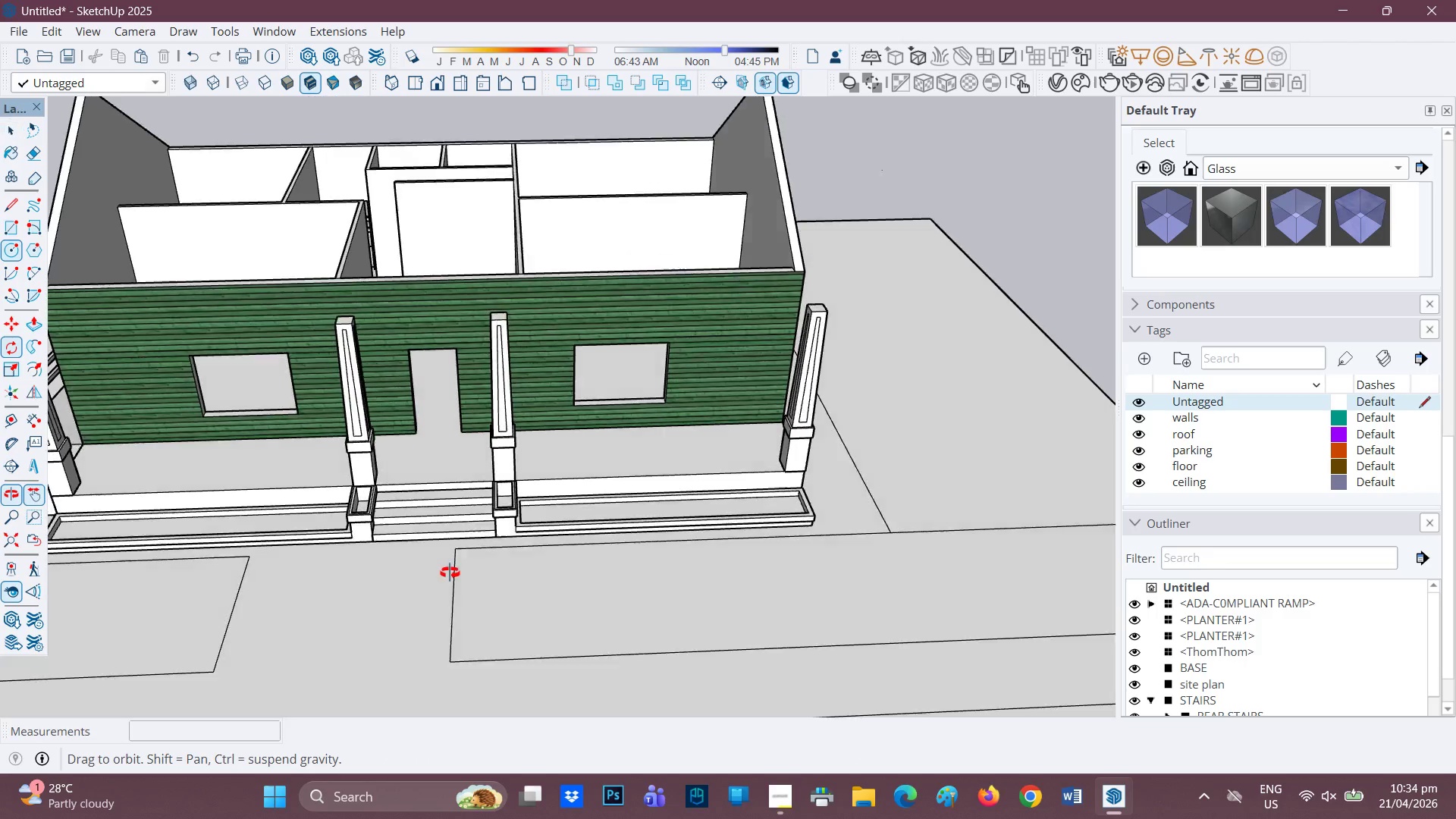 
scroll: coordinate [349, 532], scroll_direction: up, amount: 3.0
 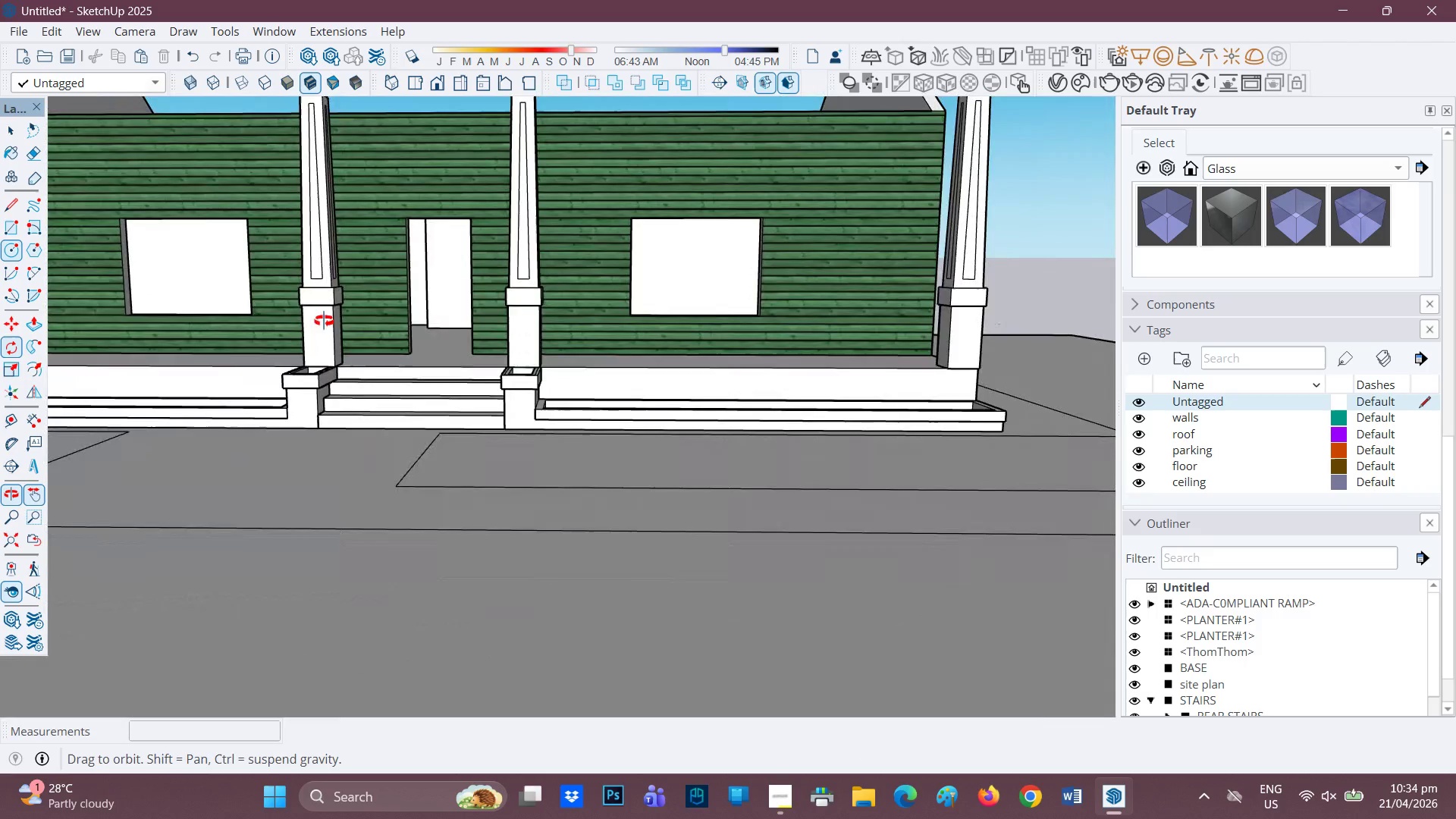 
scroll: coordinate [379, 416], scroll_direction: down, amount: 5.0
 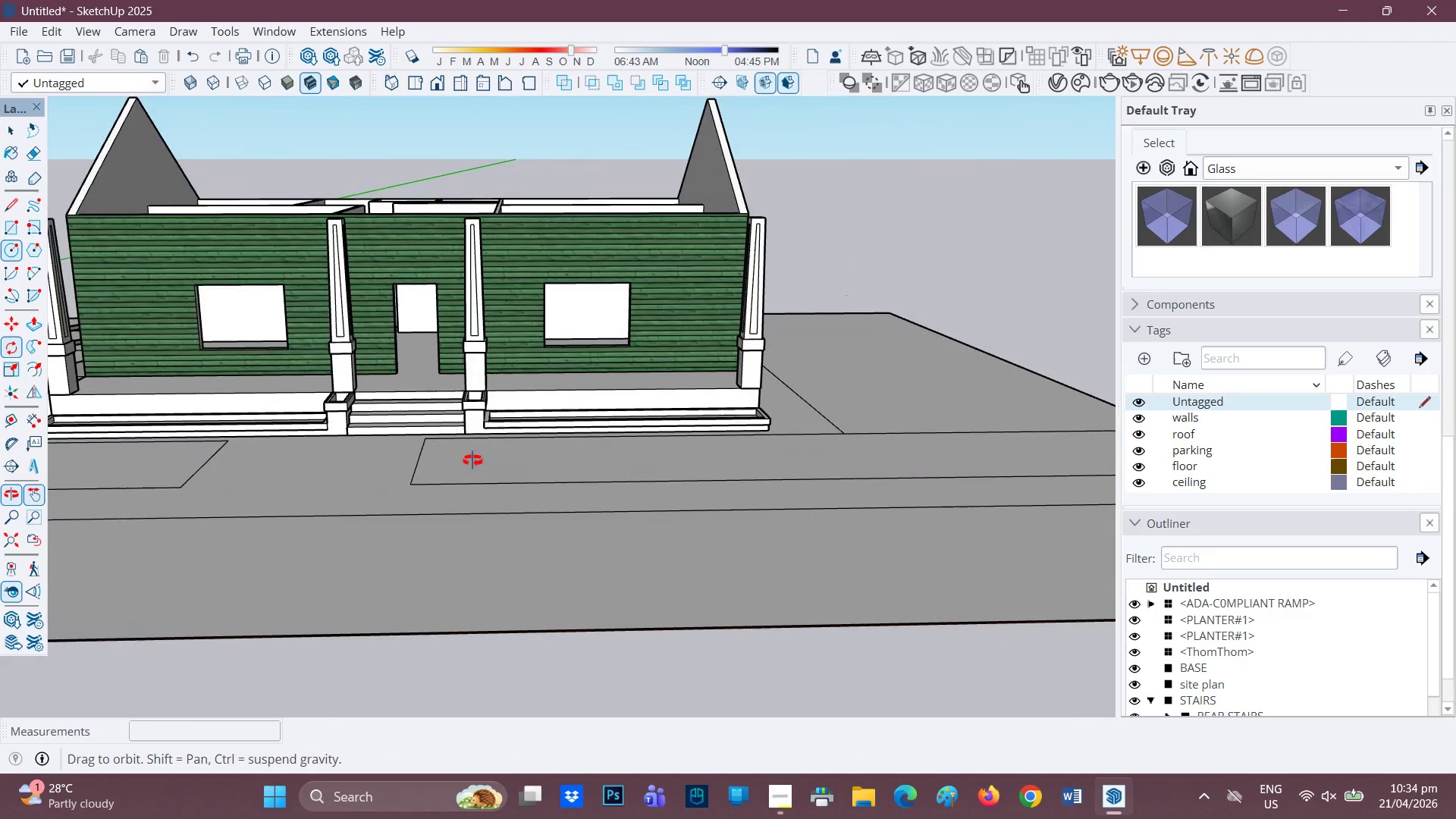 
key(H)
 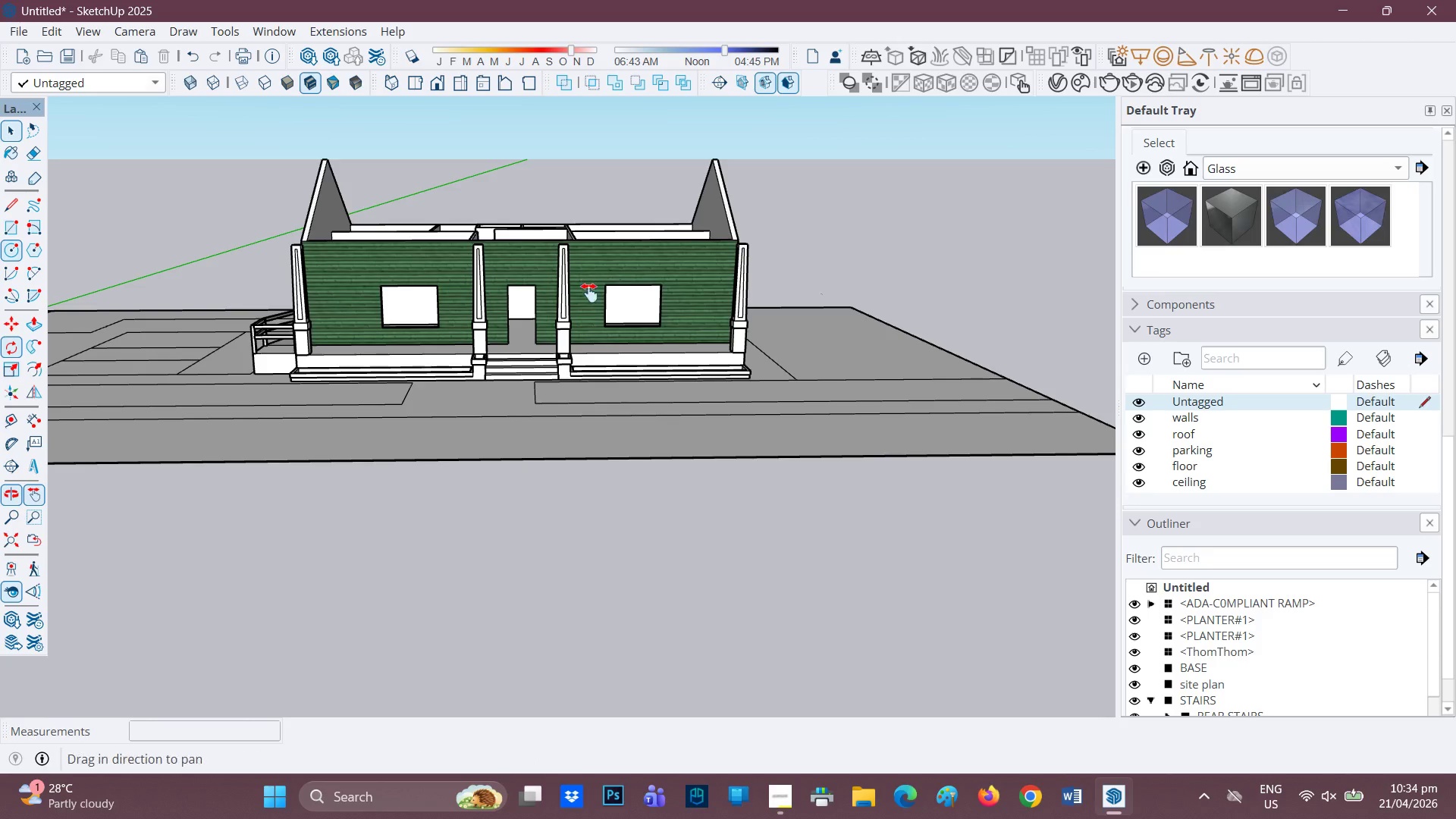 
scroll: coordinate [768, 259], scroll_direction: down, amount: 4.0
 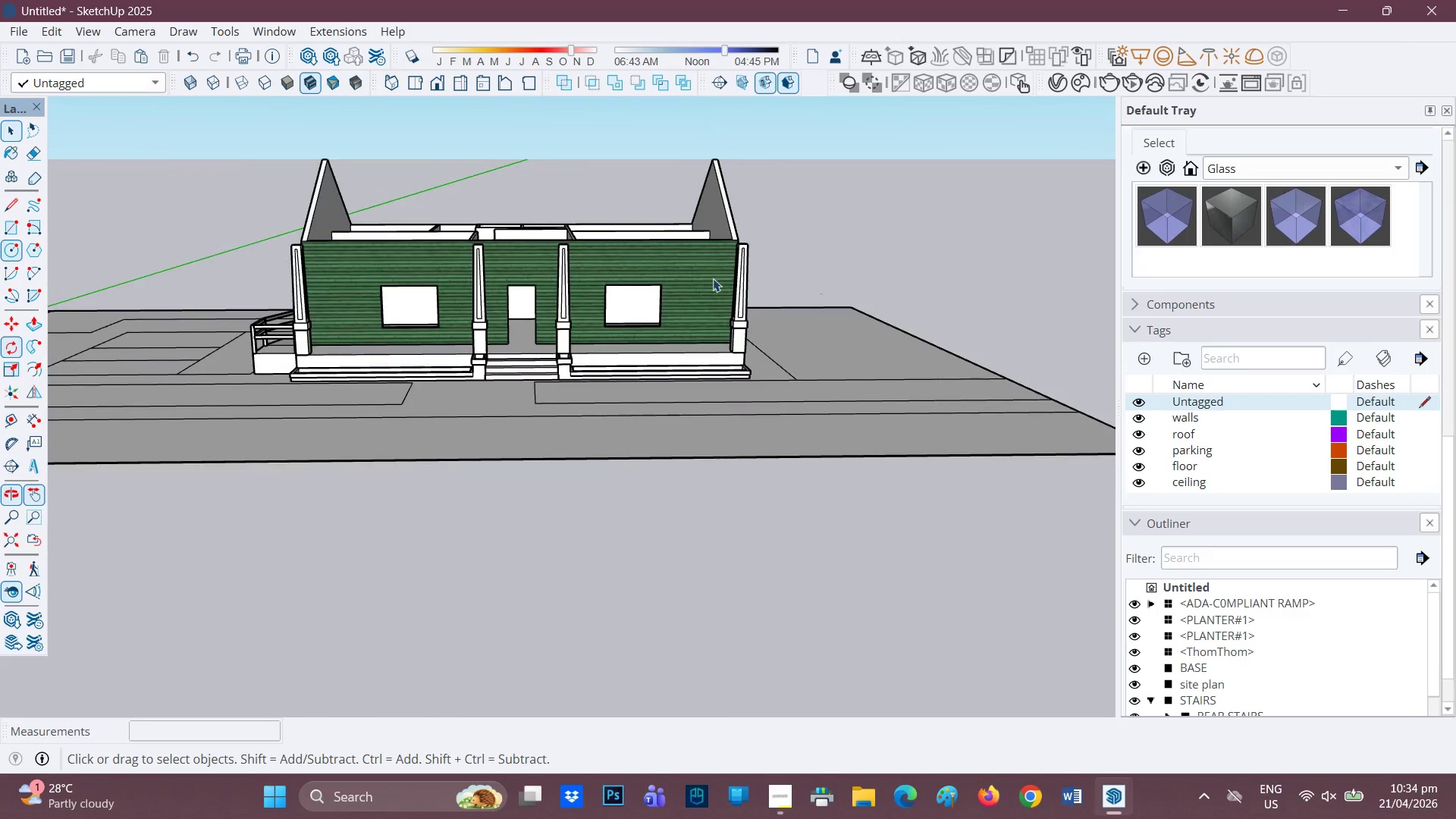 
left_click_drag(start_coordinate=[589, 292], to_coordinate=[657, 400])
 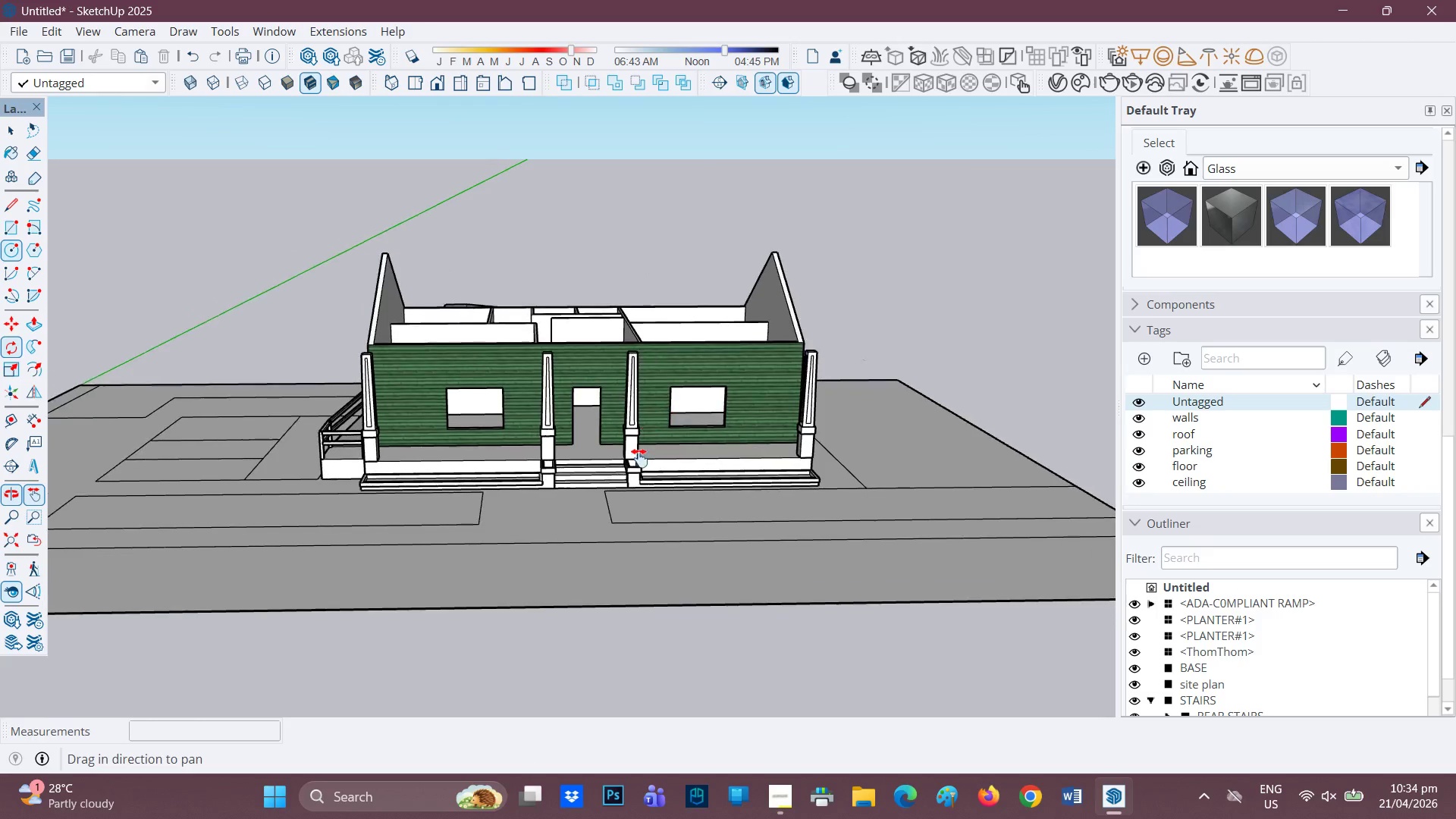 
scroll: coordinate [637, 460], scroll_direction: none, amount: 0.0
 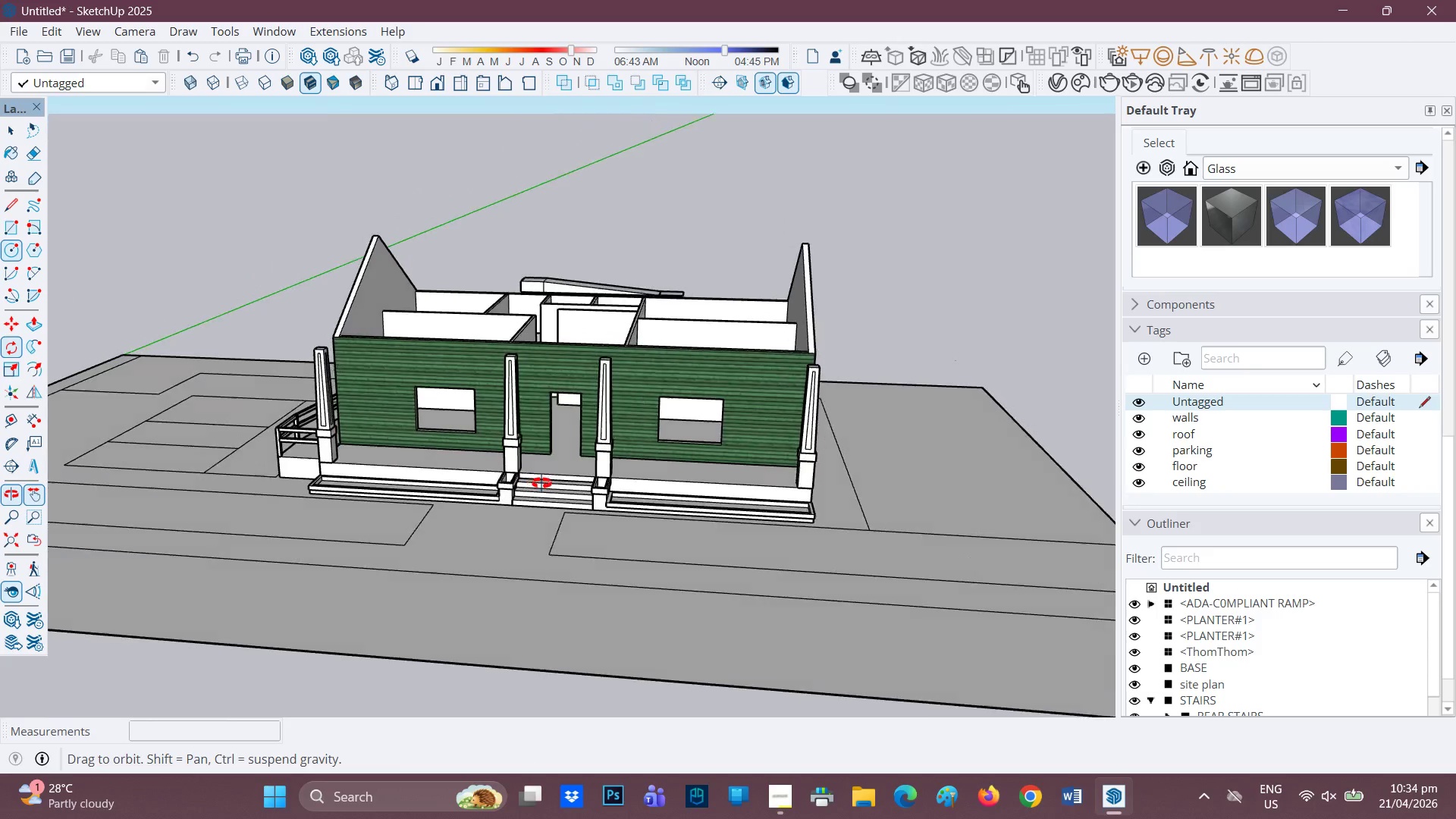 
scroll: coordinate [529, 498], scroll_direction: up, amount: 2.0
 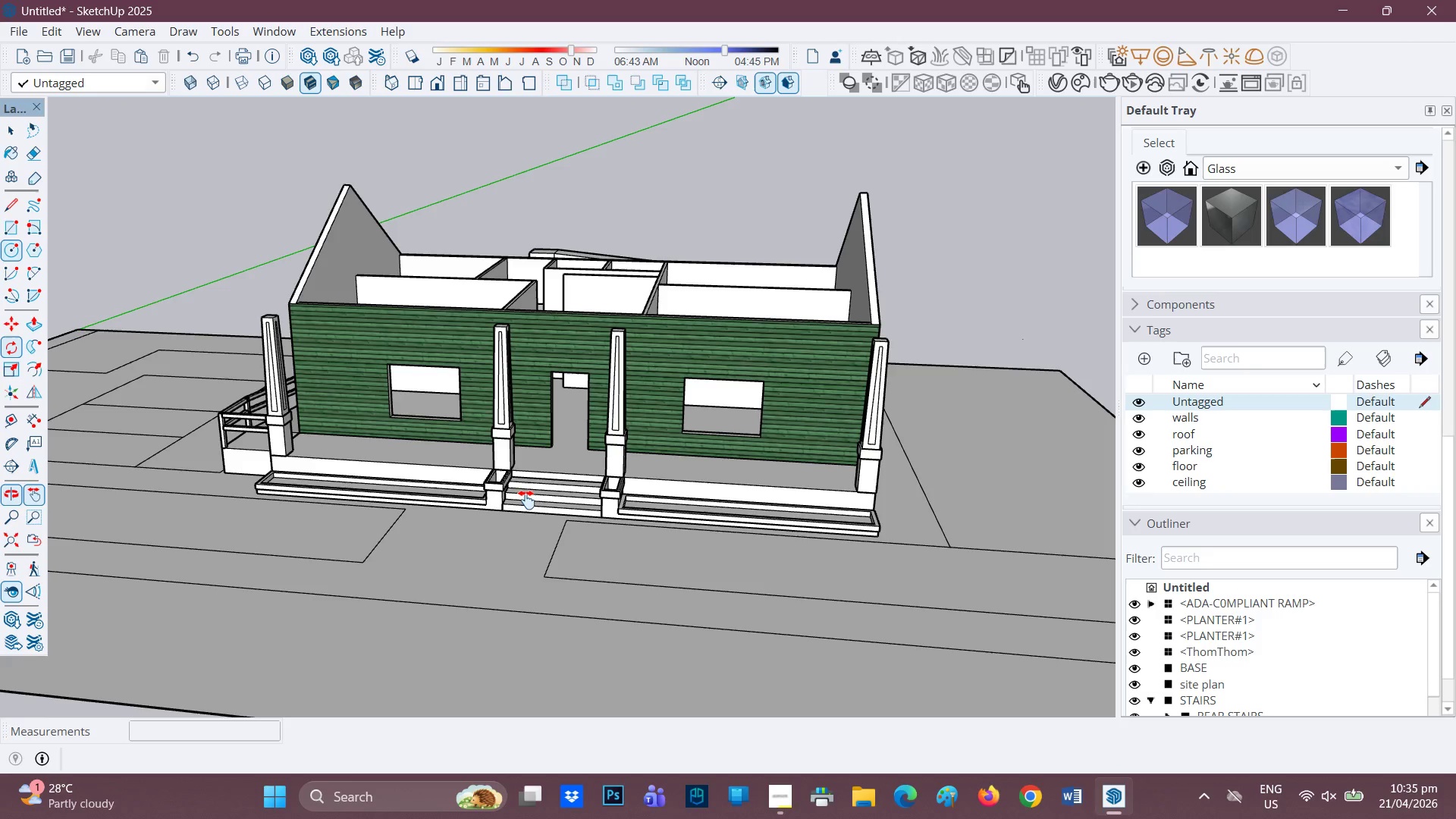 
wait(83.09)
 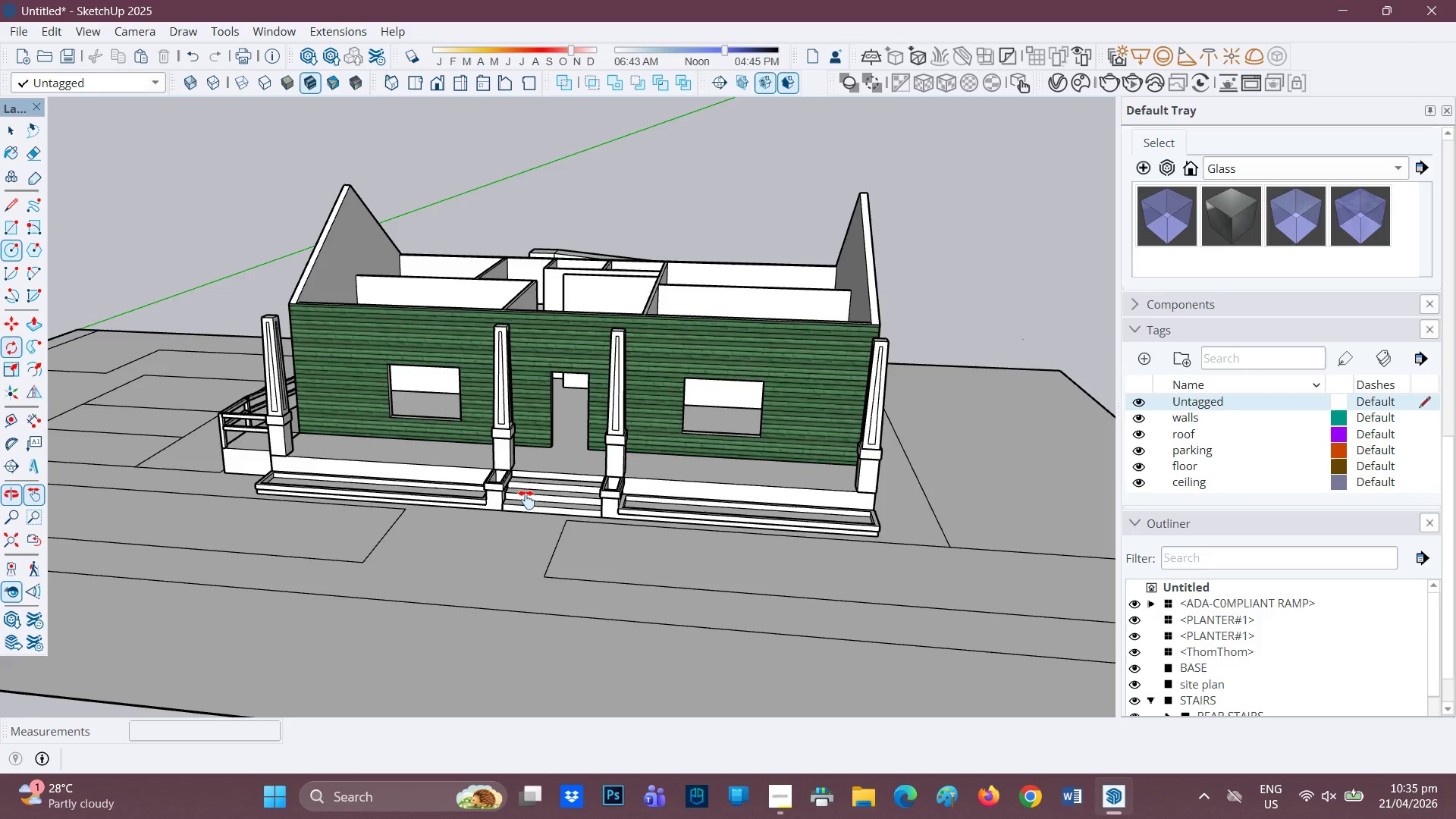 
scroll: coordinate [428, 509], scroll_direction: up, amount: 6.0
 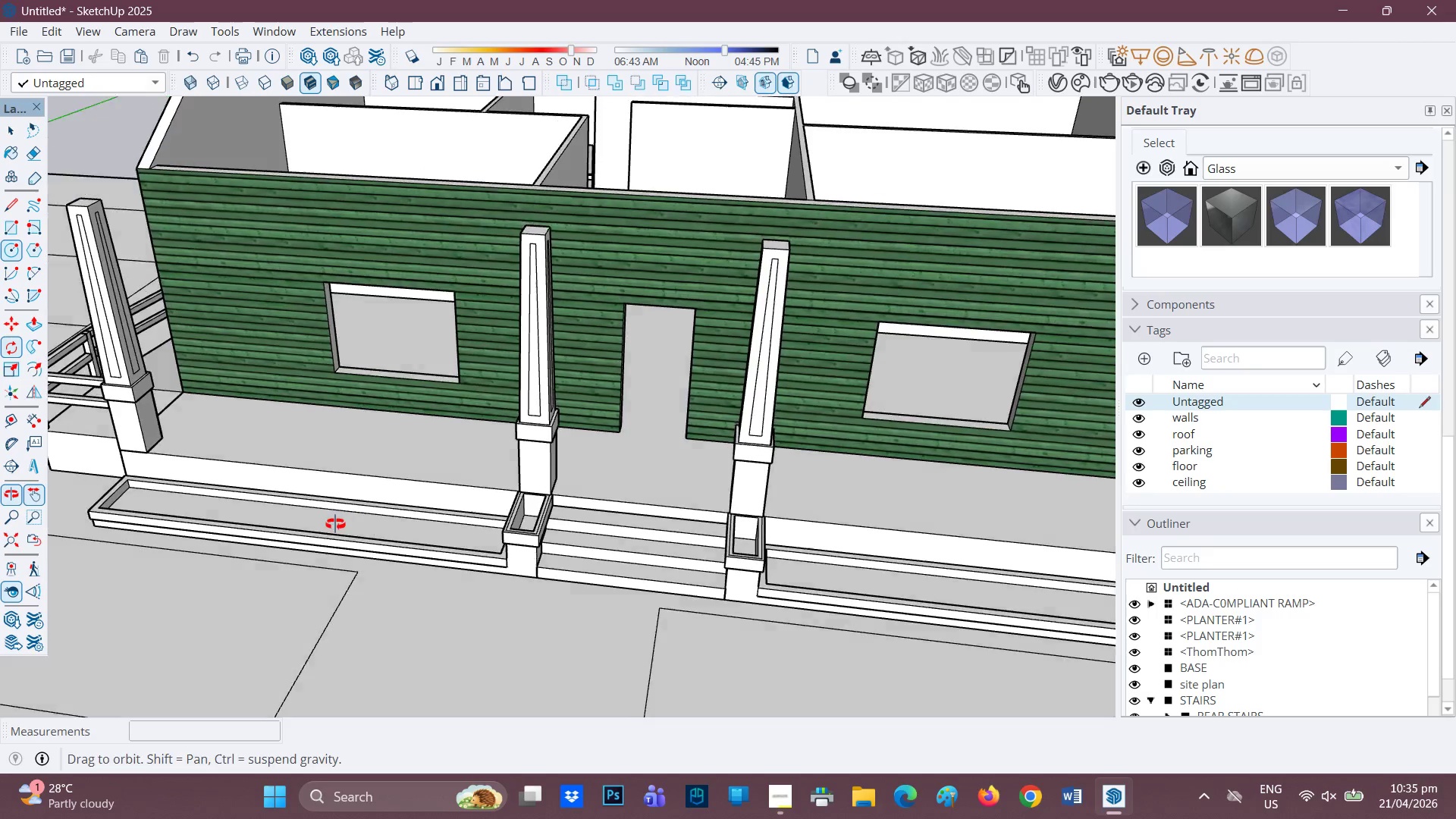 
key(H)
 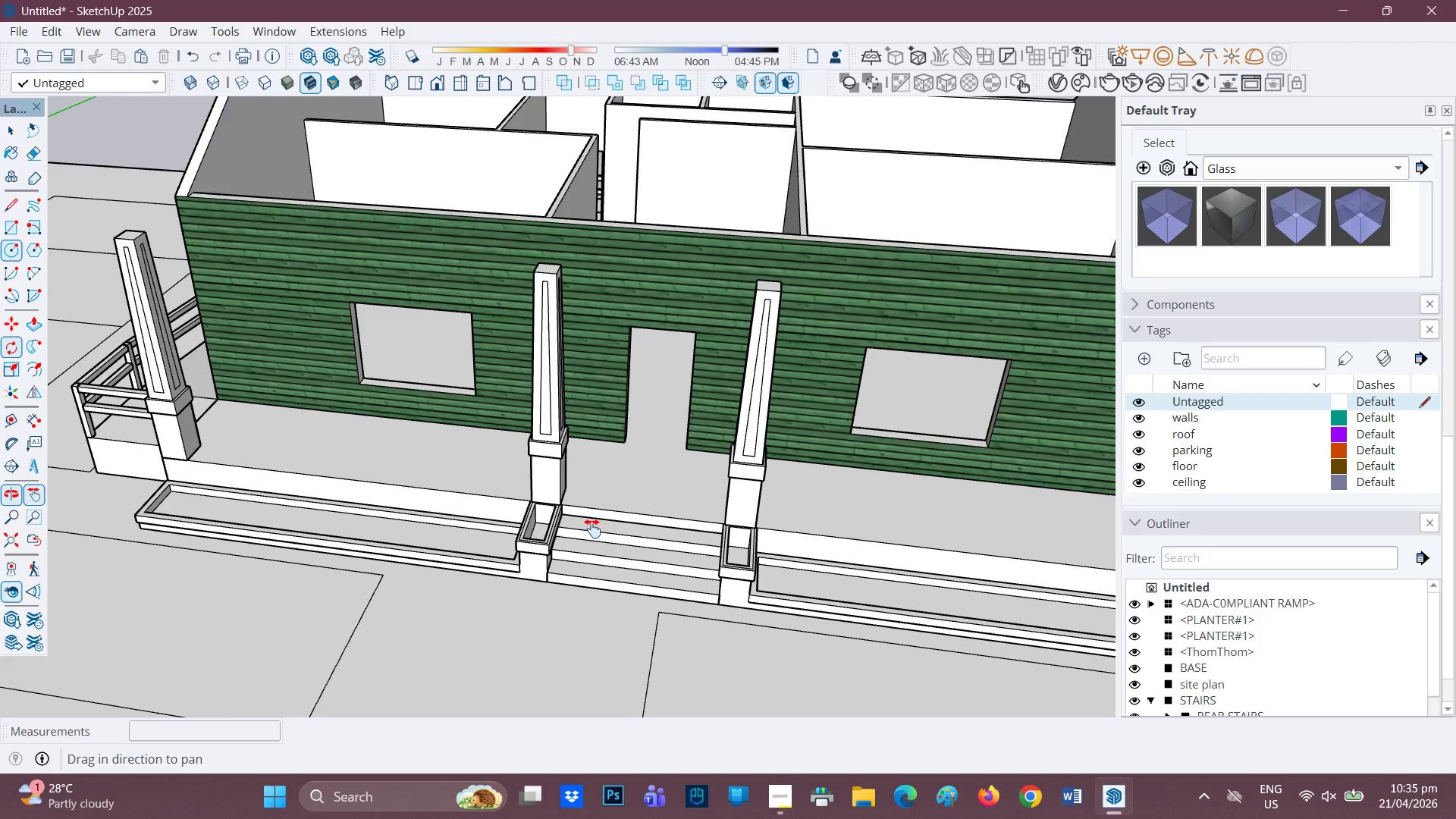 
scroll: coordinate [407, 496], scroll_direction: none, amount: 0.0
 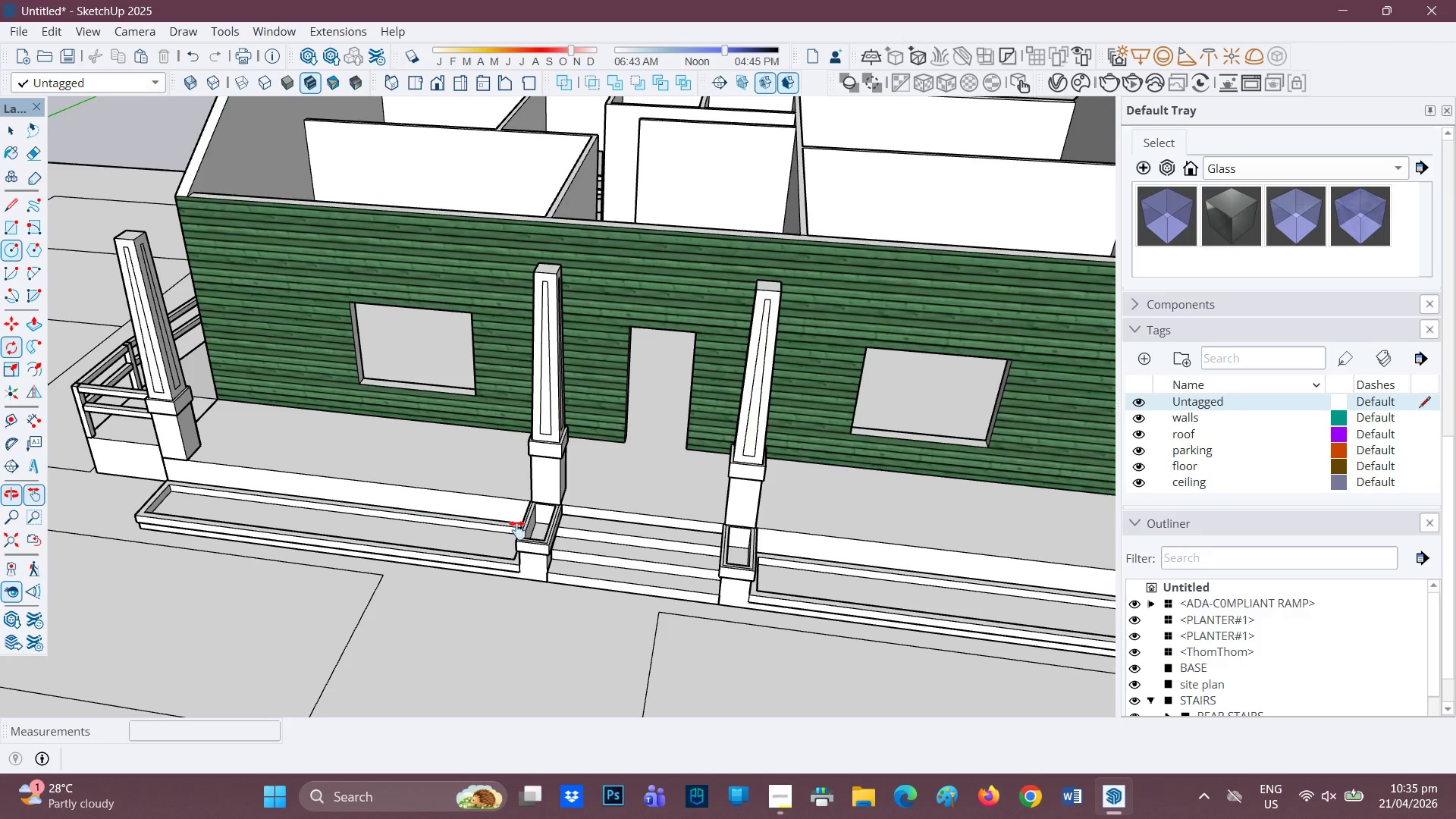 
left_click_drag(start_coordinate=[592, 529], to_coordinate=[253, 460])
 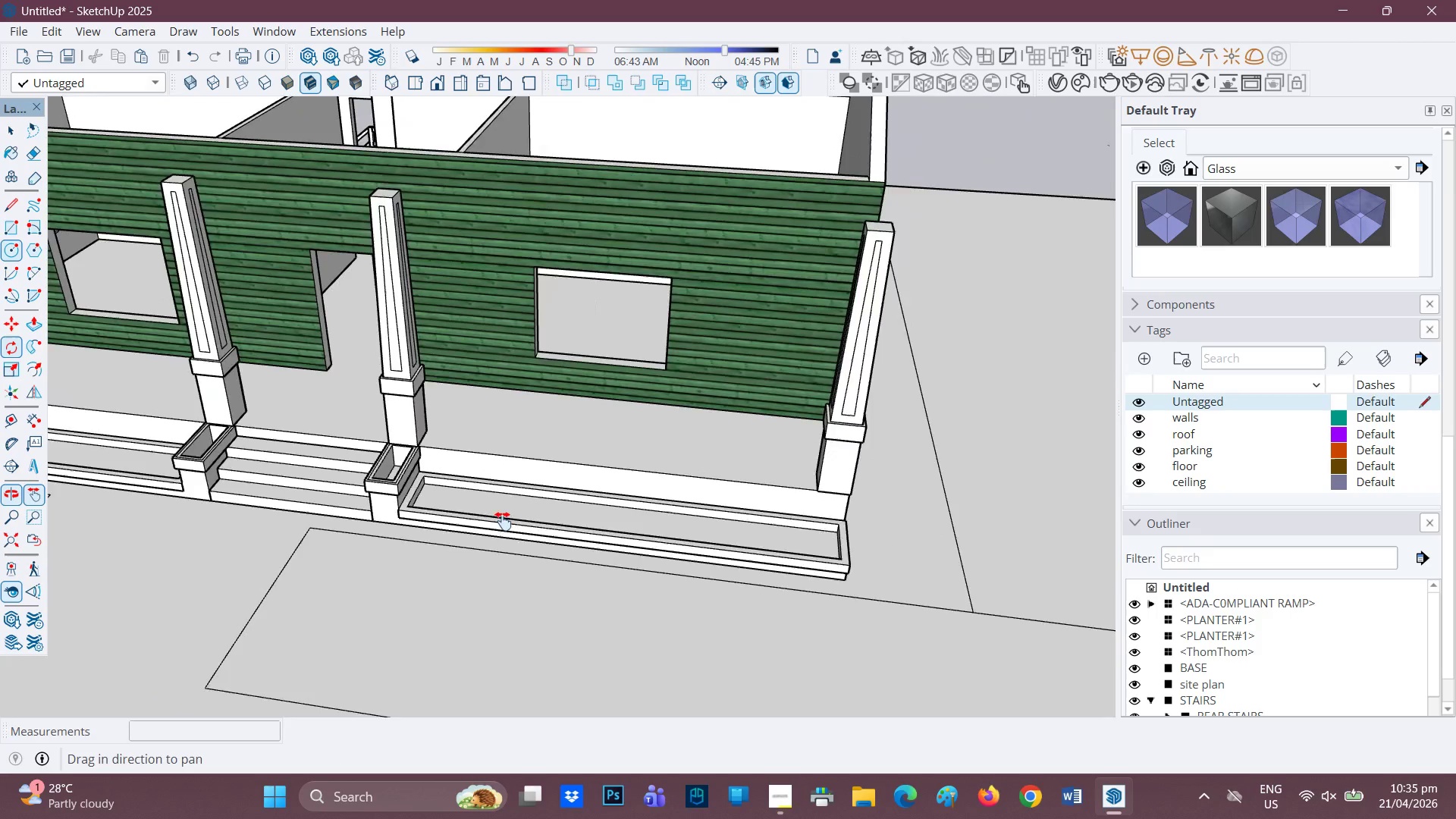 
scroll: coordinate [511, 510], scroll_direction: up, amount: 2.0
 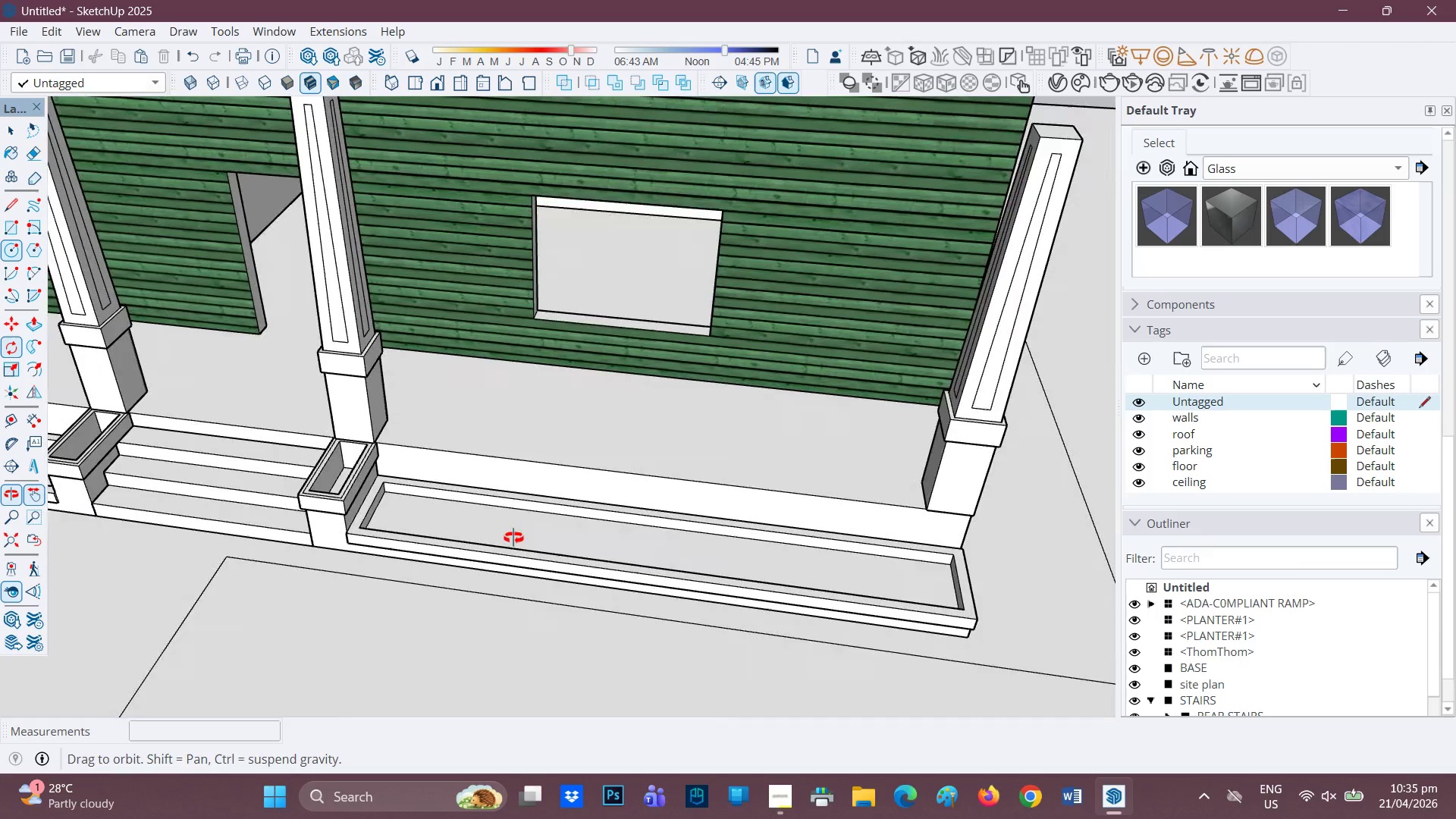 
key(R)
 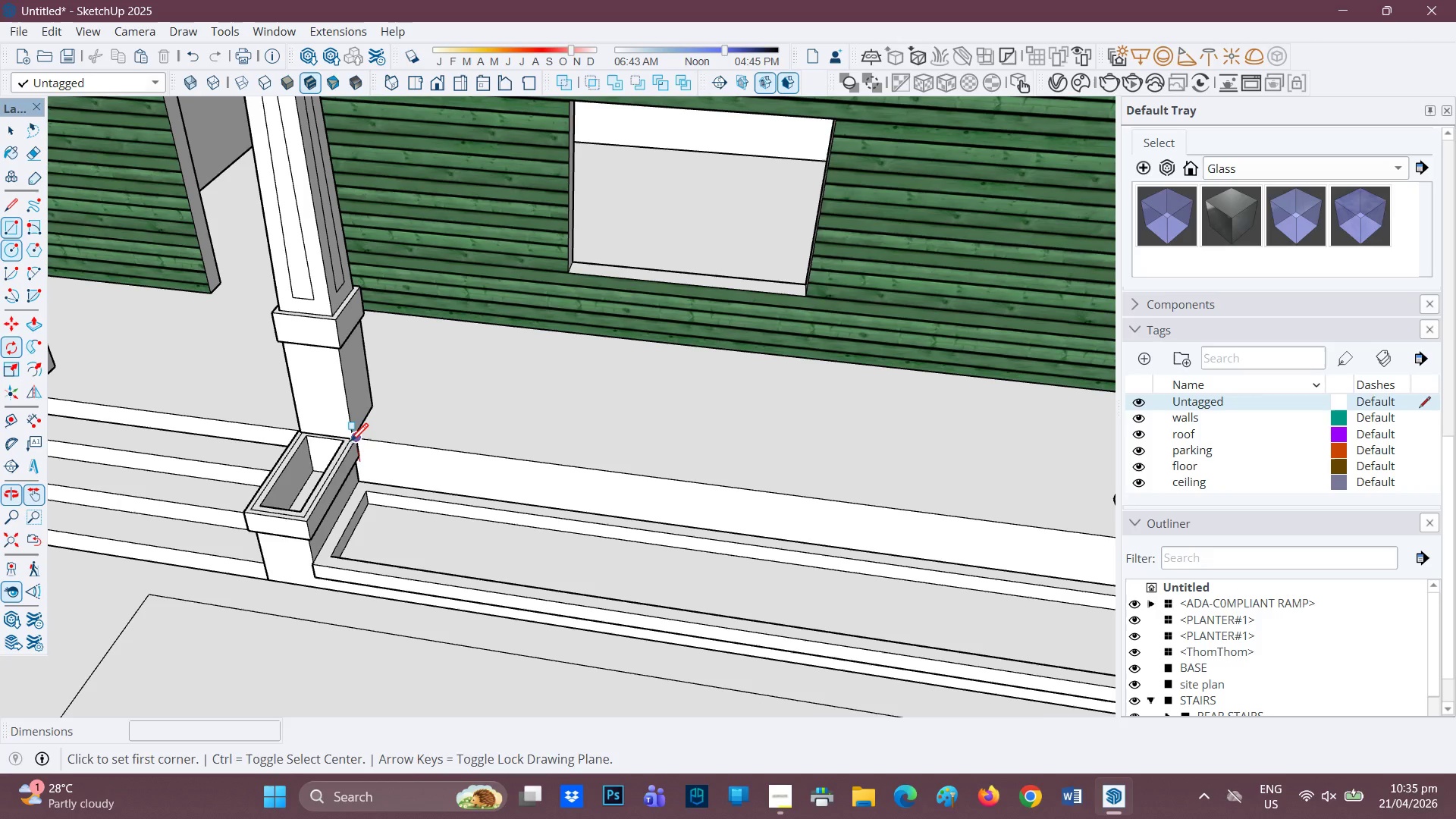 
scroll: coordinate [416, 447], scroll_direction: up, amount: 3.0
 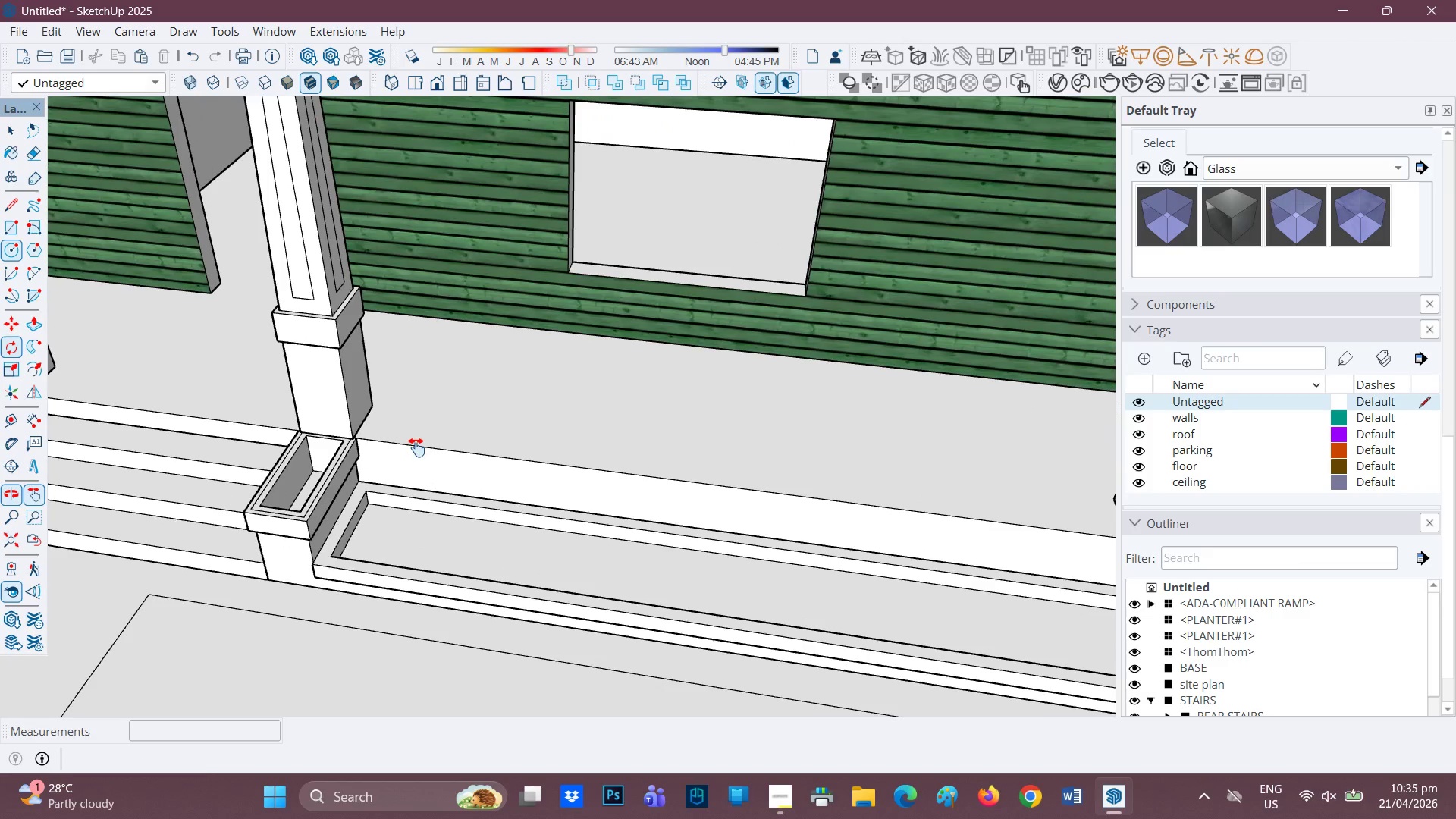 
scroll: coordinate [693, 451], scroll_direction: down, amount: 2.0
 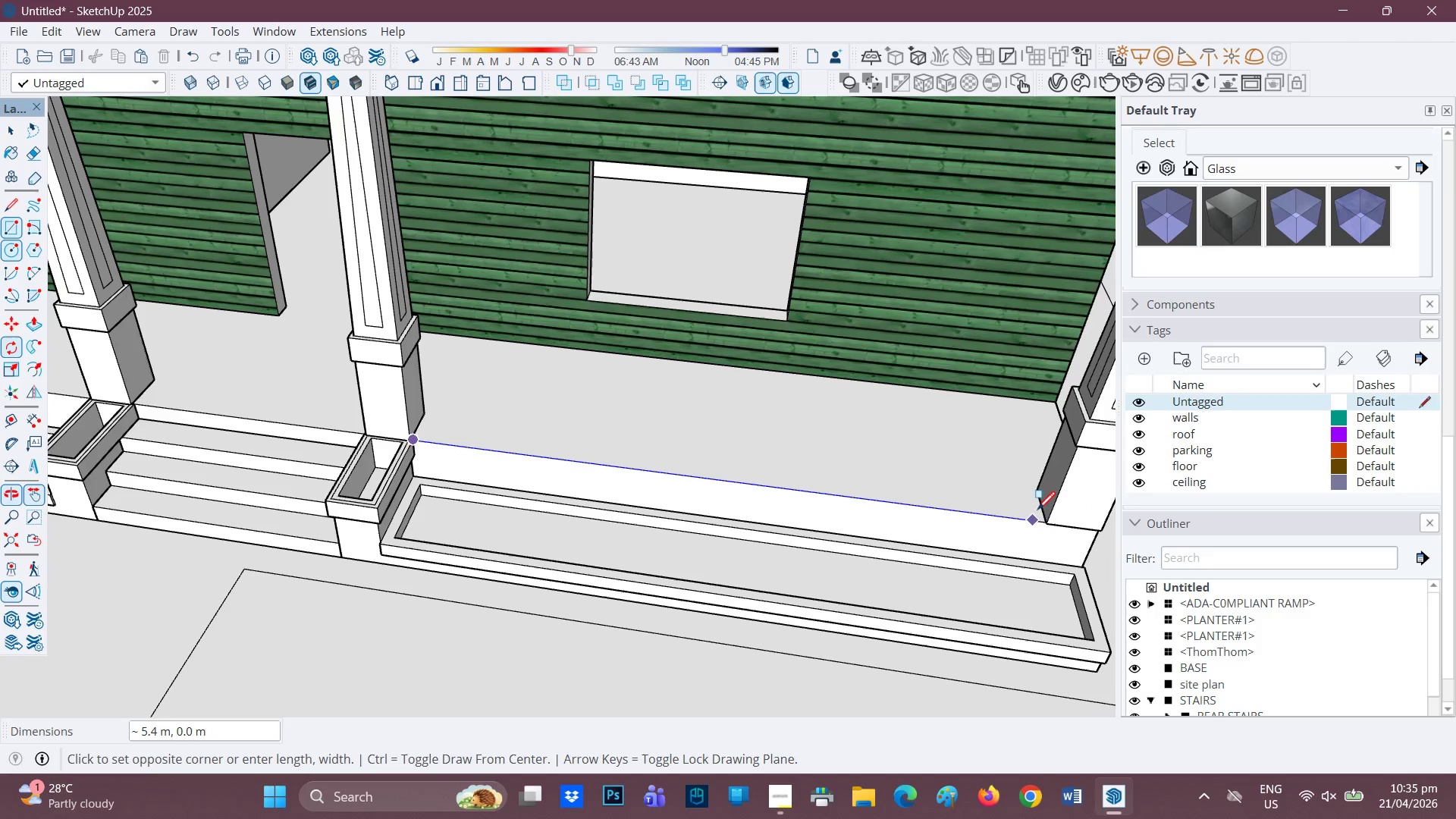 
left_click([1039, 510])
 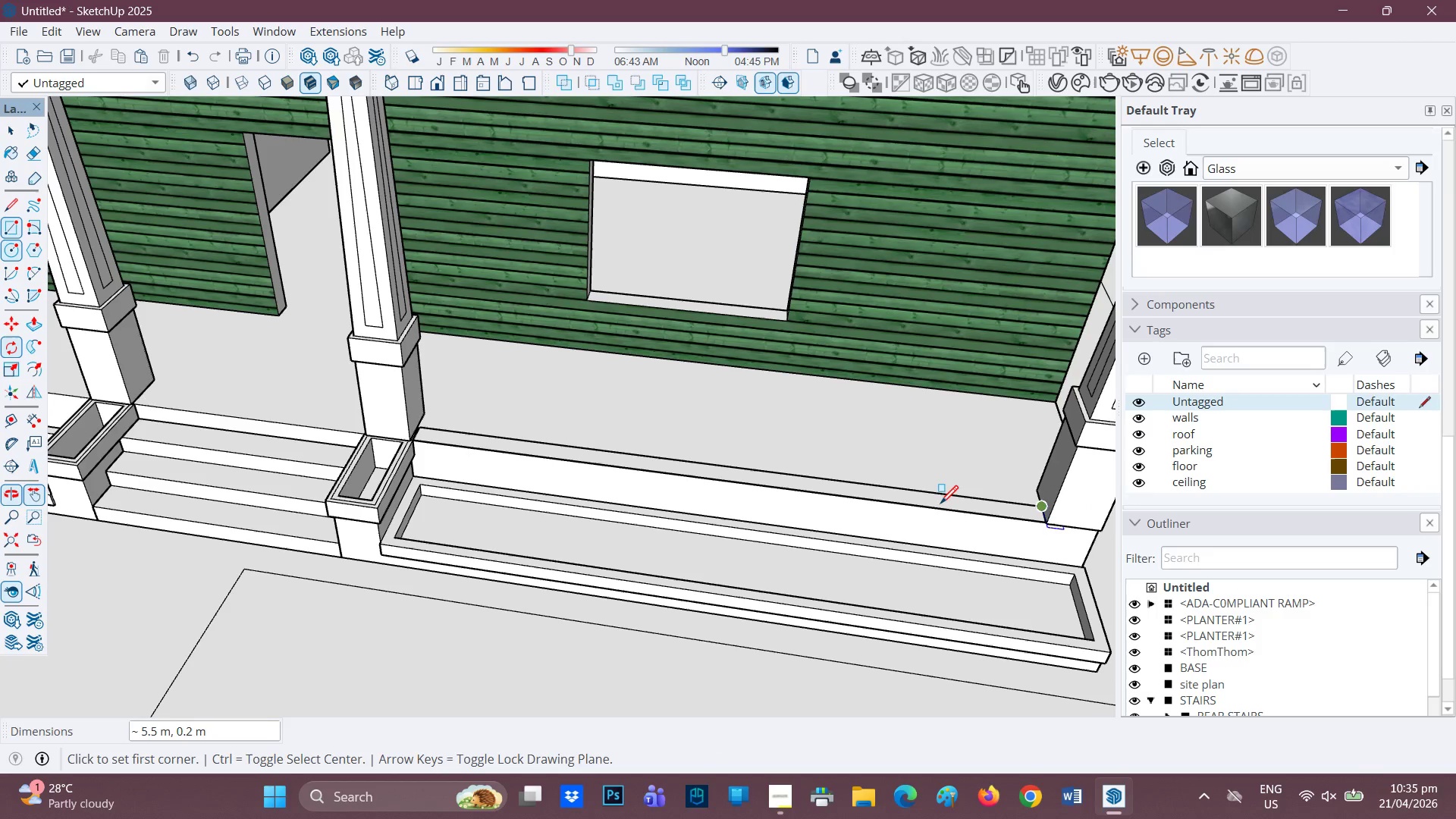 
key(P)
 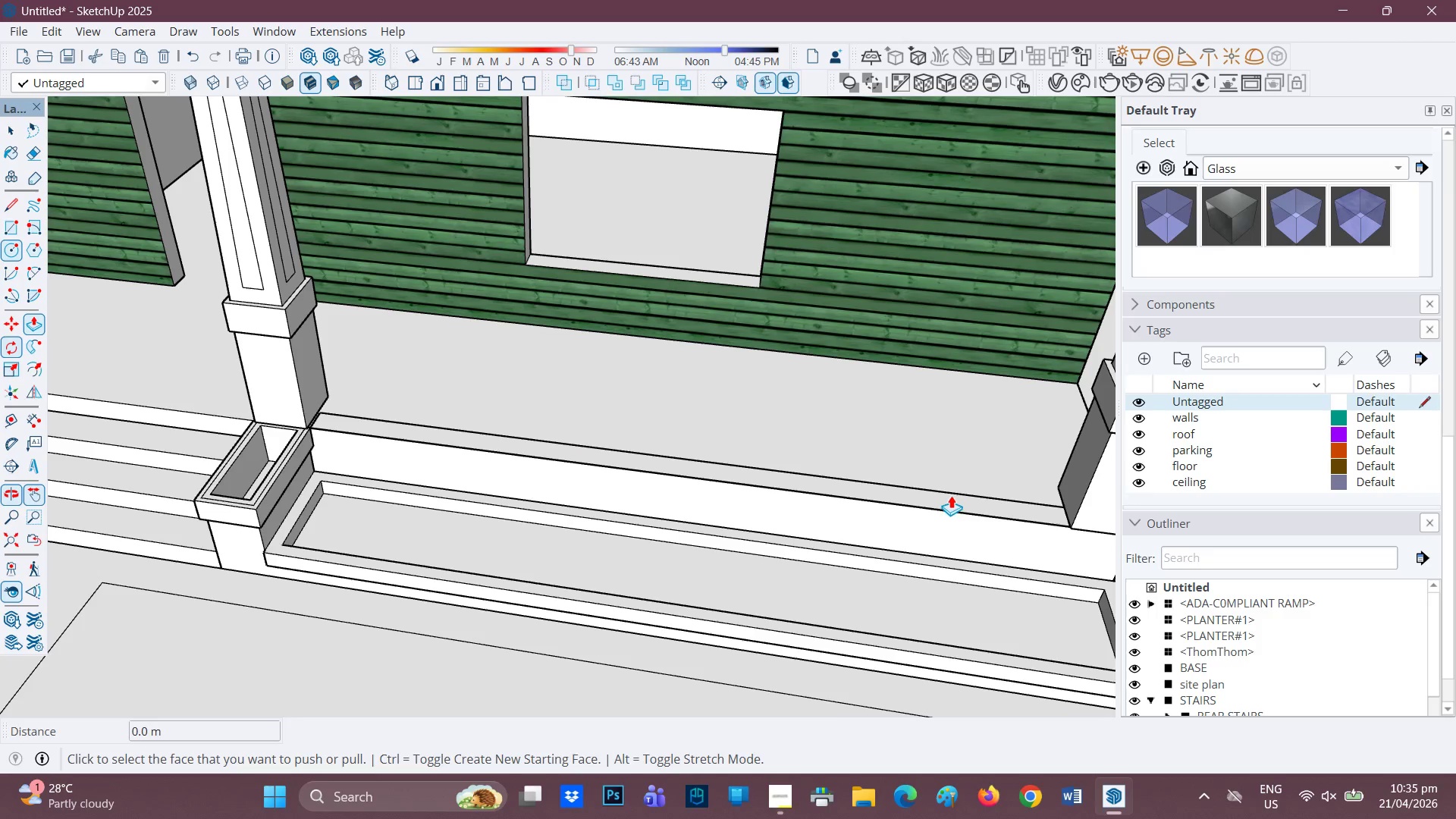 
scroll: coordinate [938, 501], scroll_direction: up, amount: 1.0
 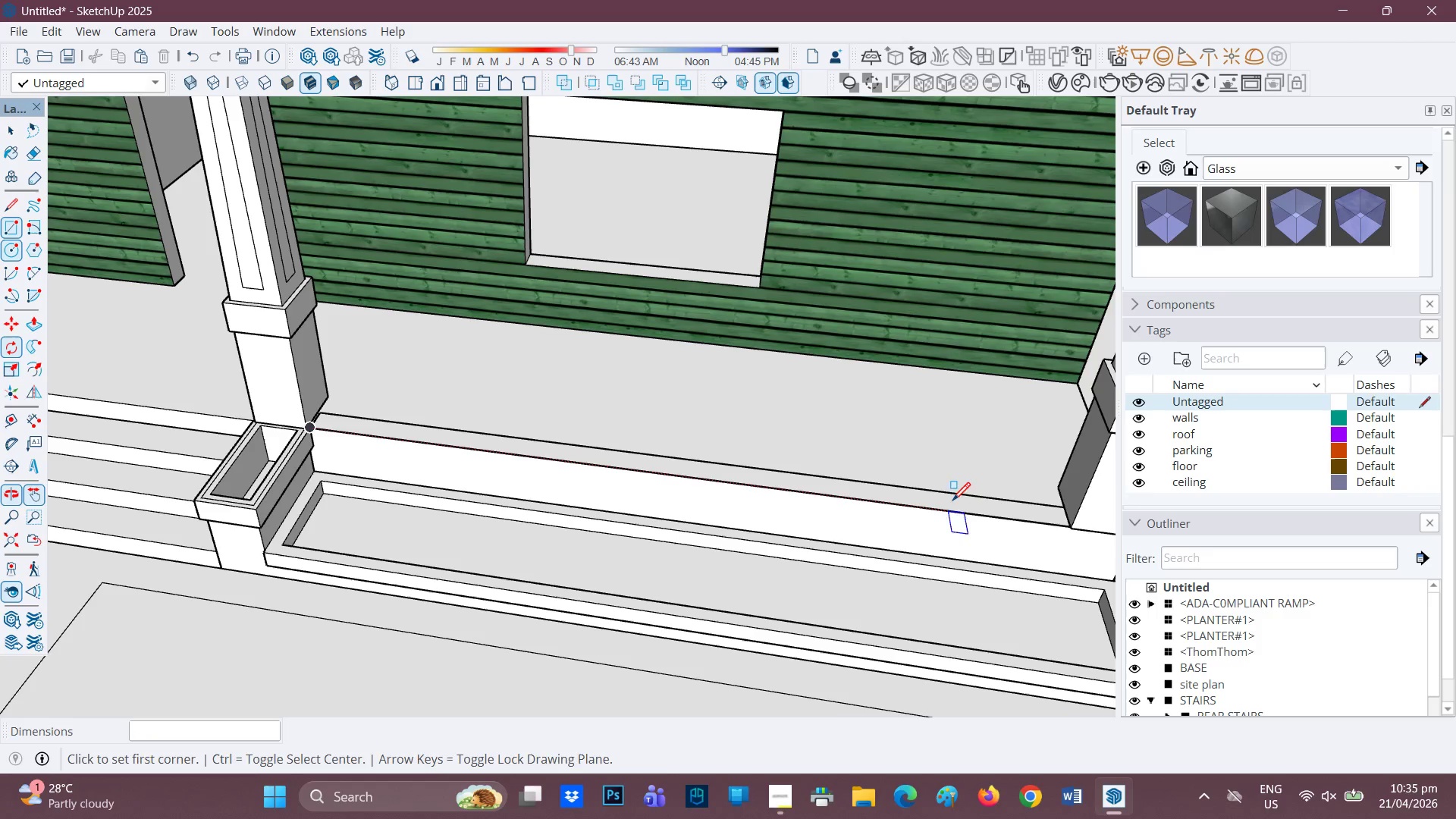 
left_click([951, 495])
 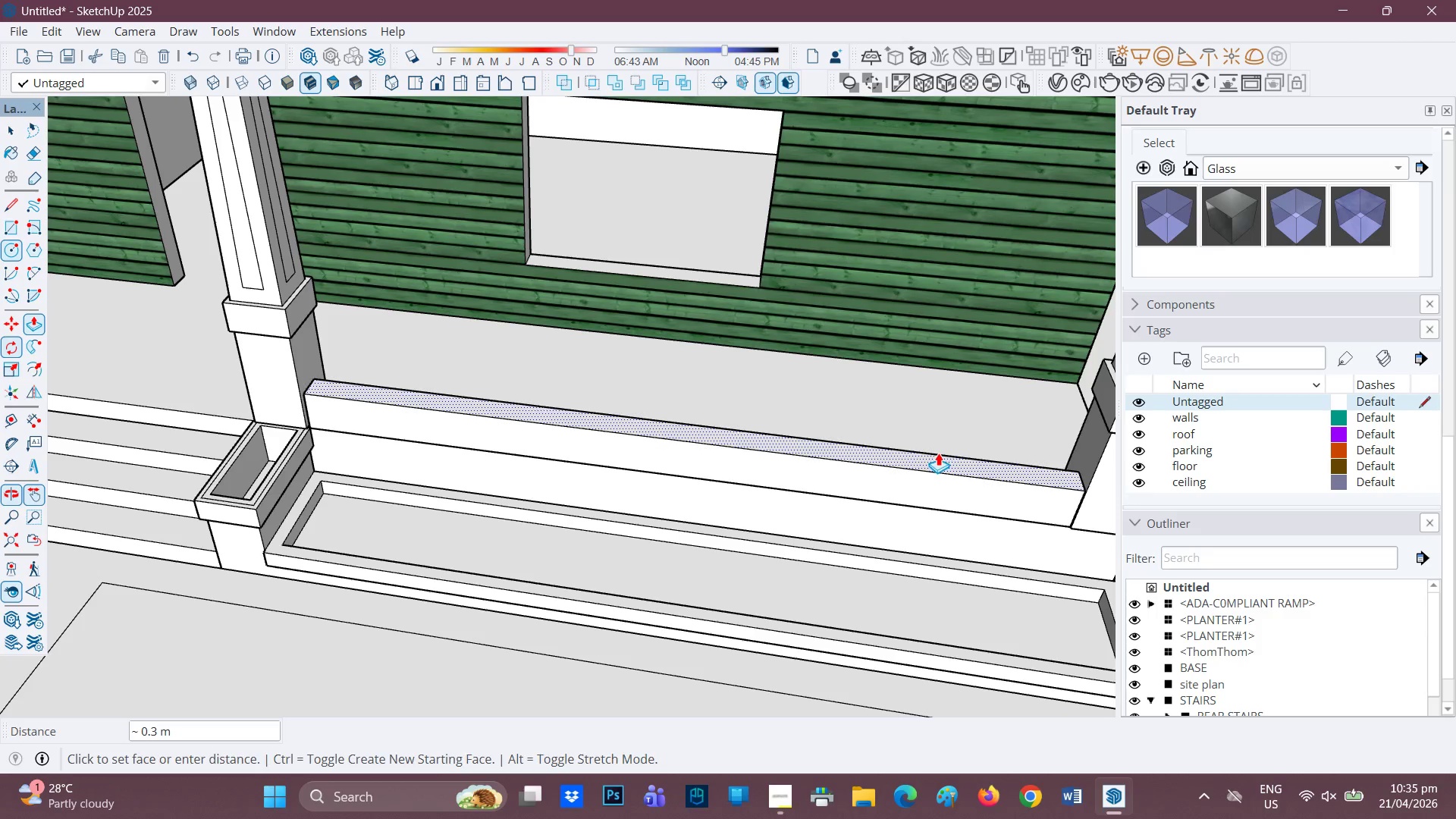 
key(Space)
 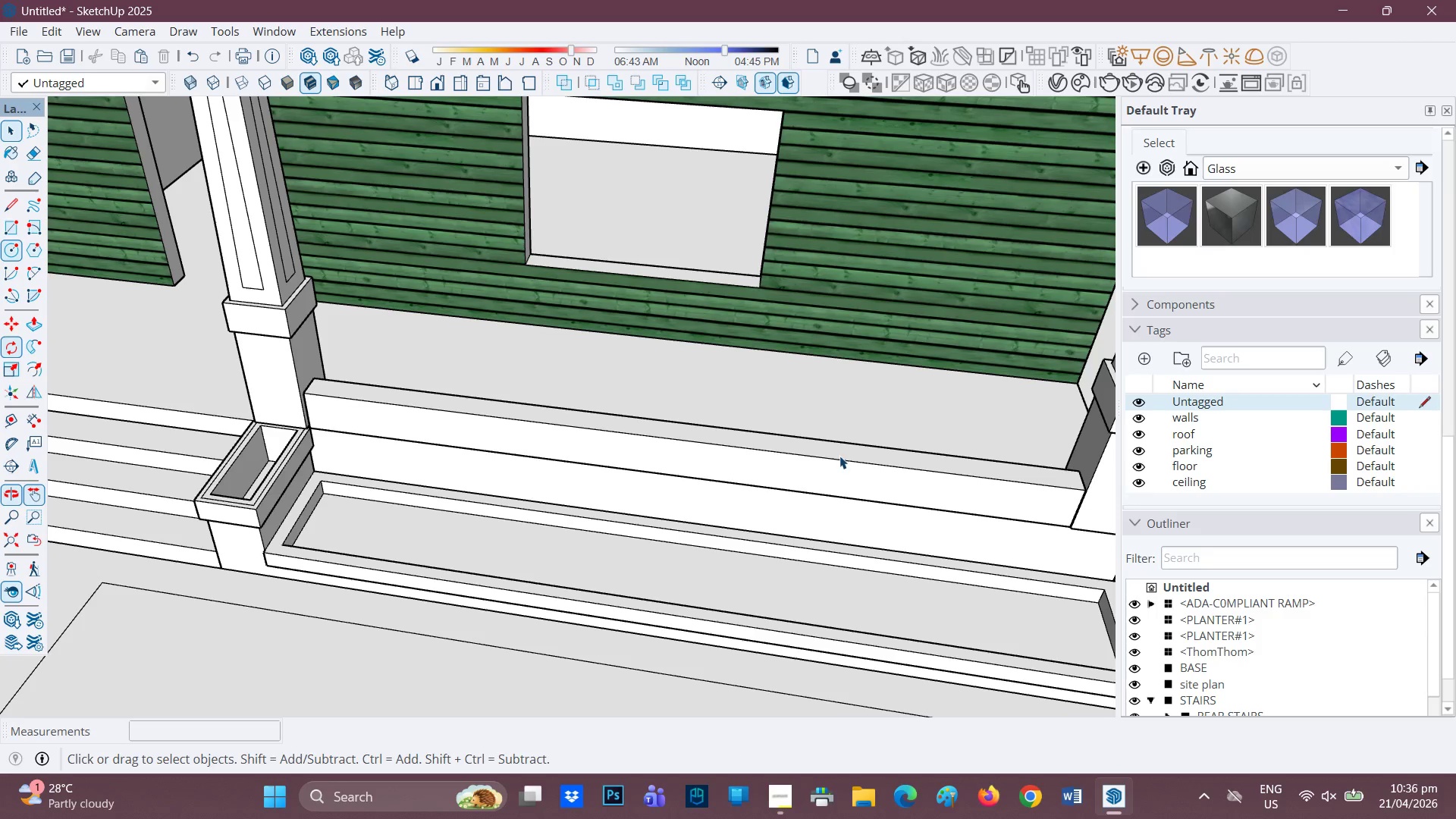 
double_click([839, 456])
 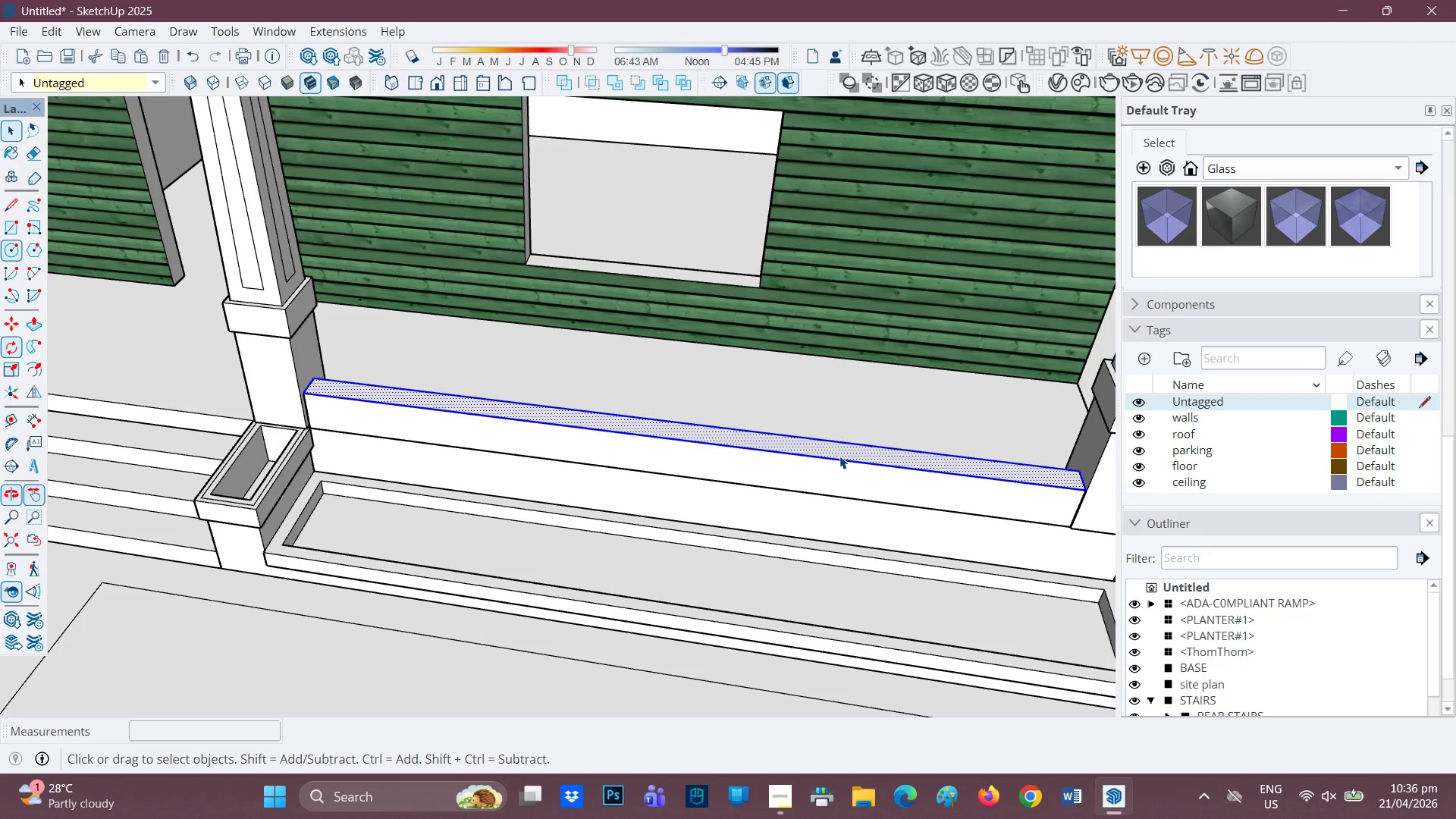 
triple_click([839, 456])
 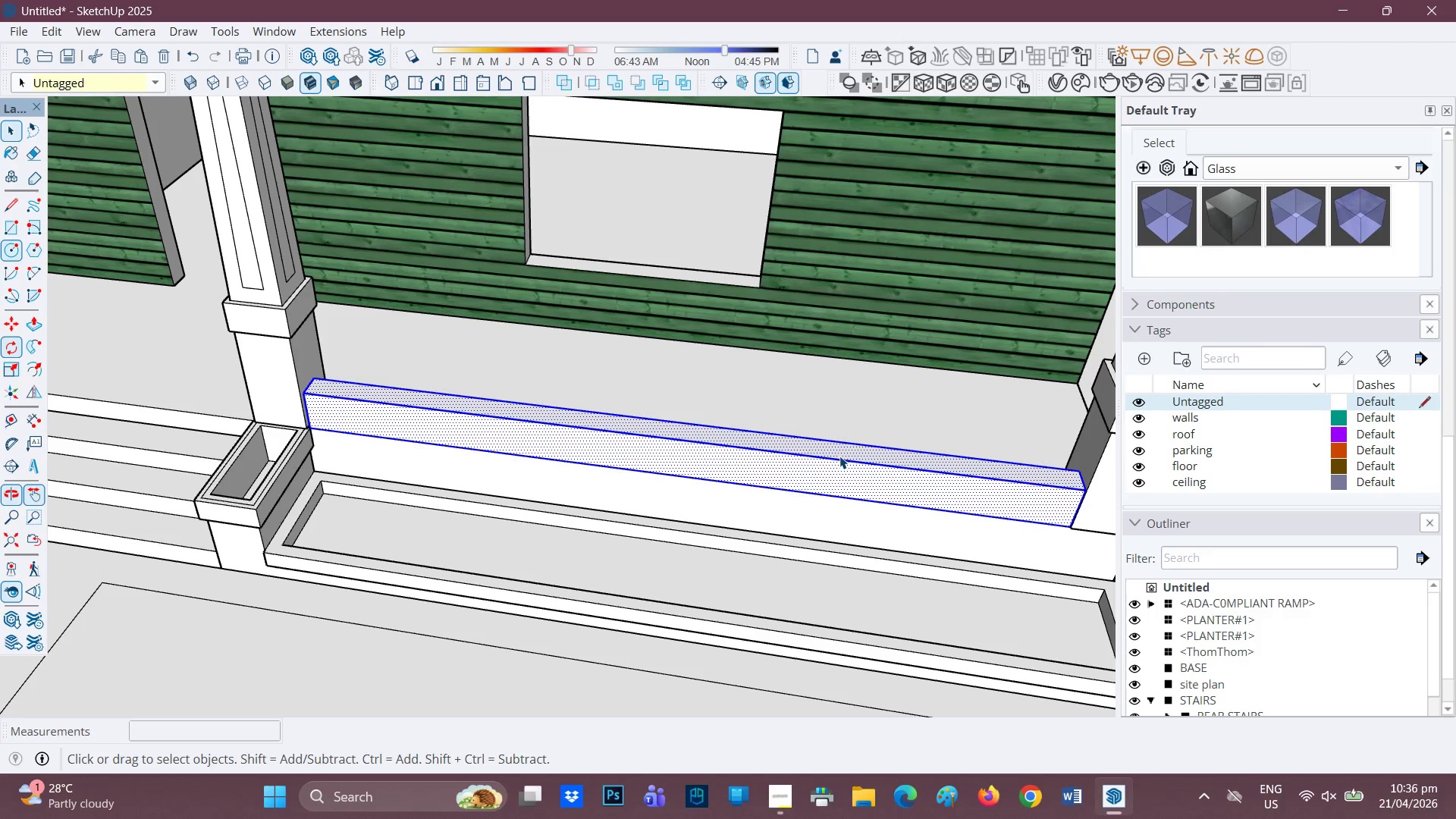 
right_click([839, 456])
 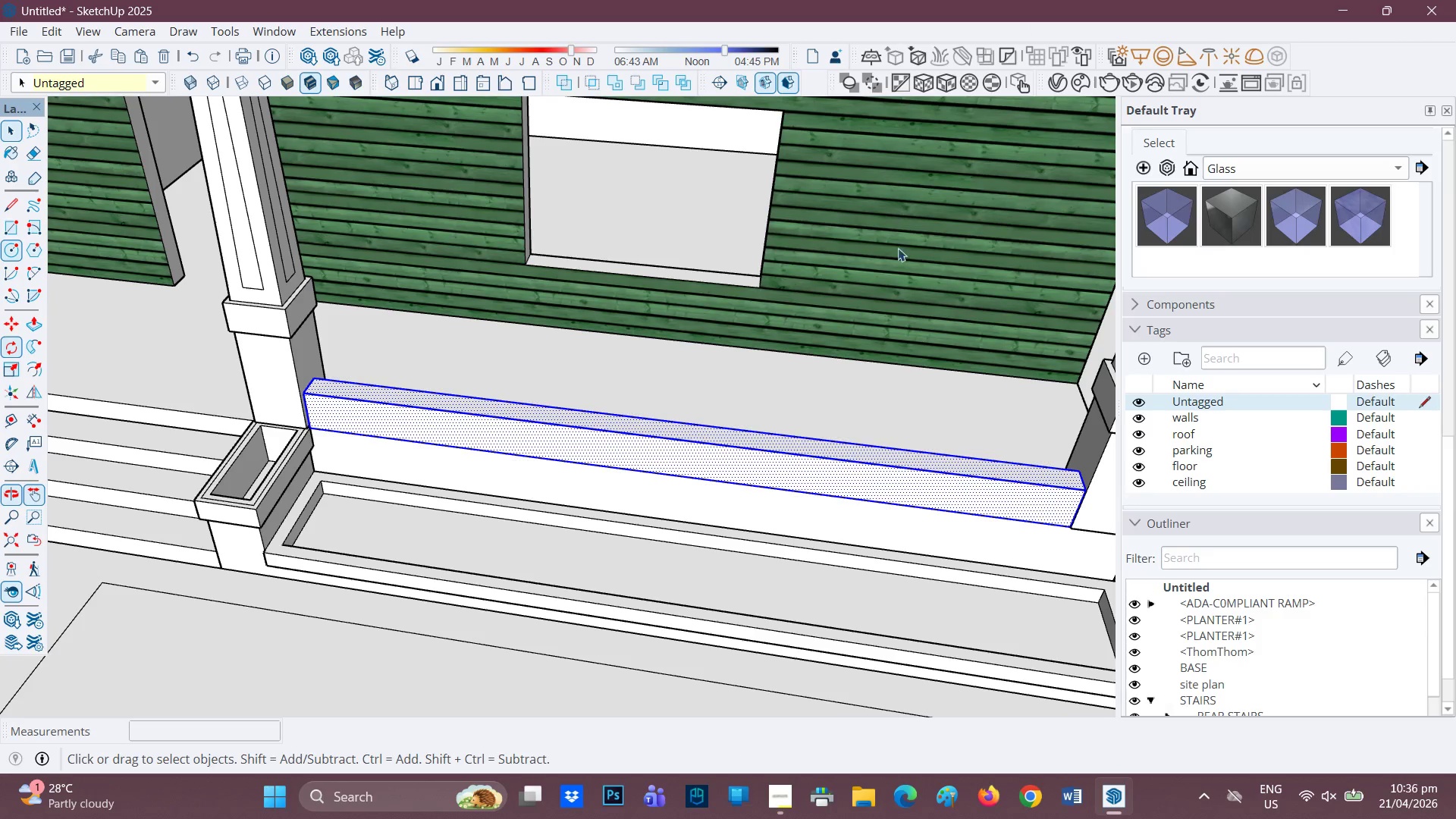 
scroll: coordinate [1163, 585], scroll_direction: none, amount: 0.0
 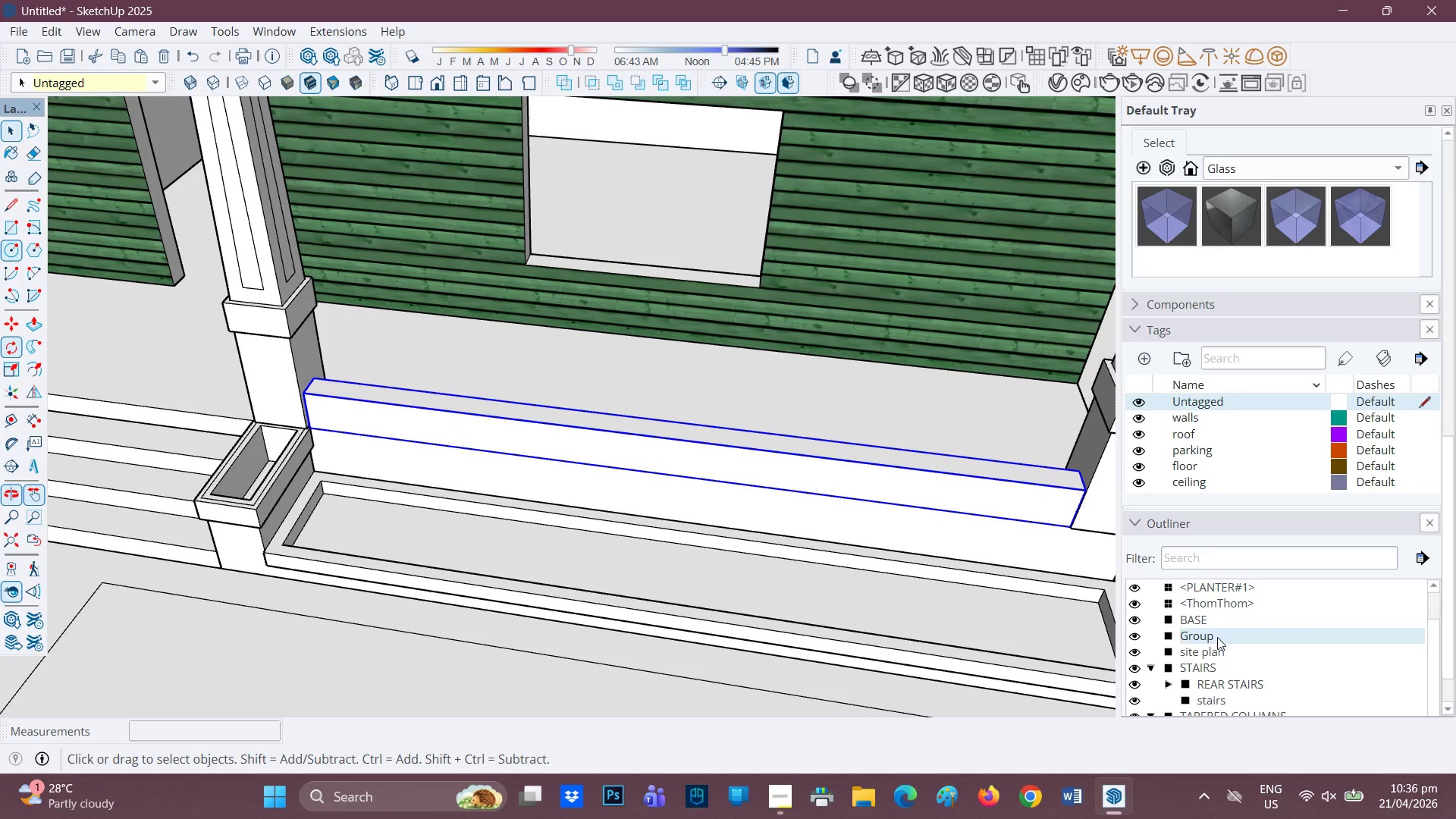 
left_click([1220, 632])
 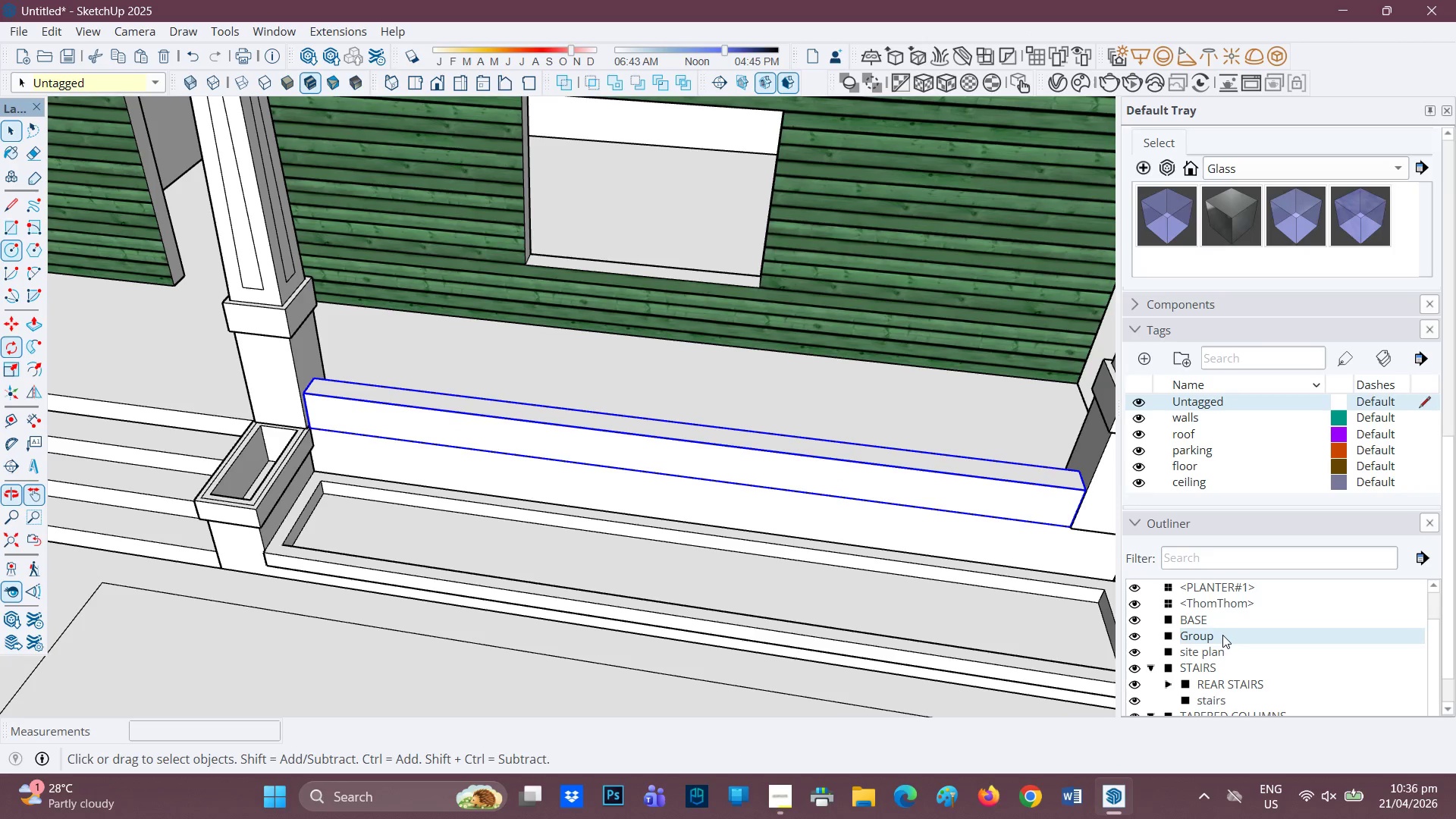 
left_click([1222, 635])
 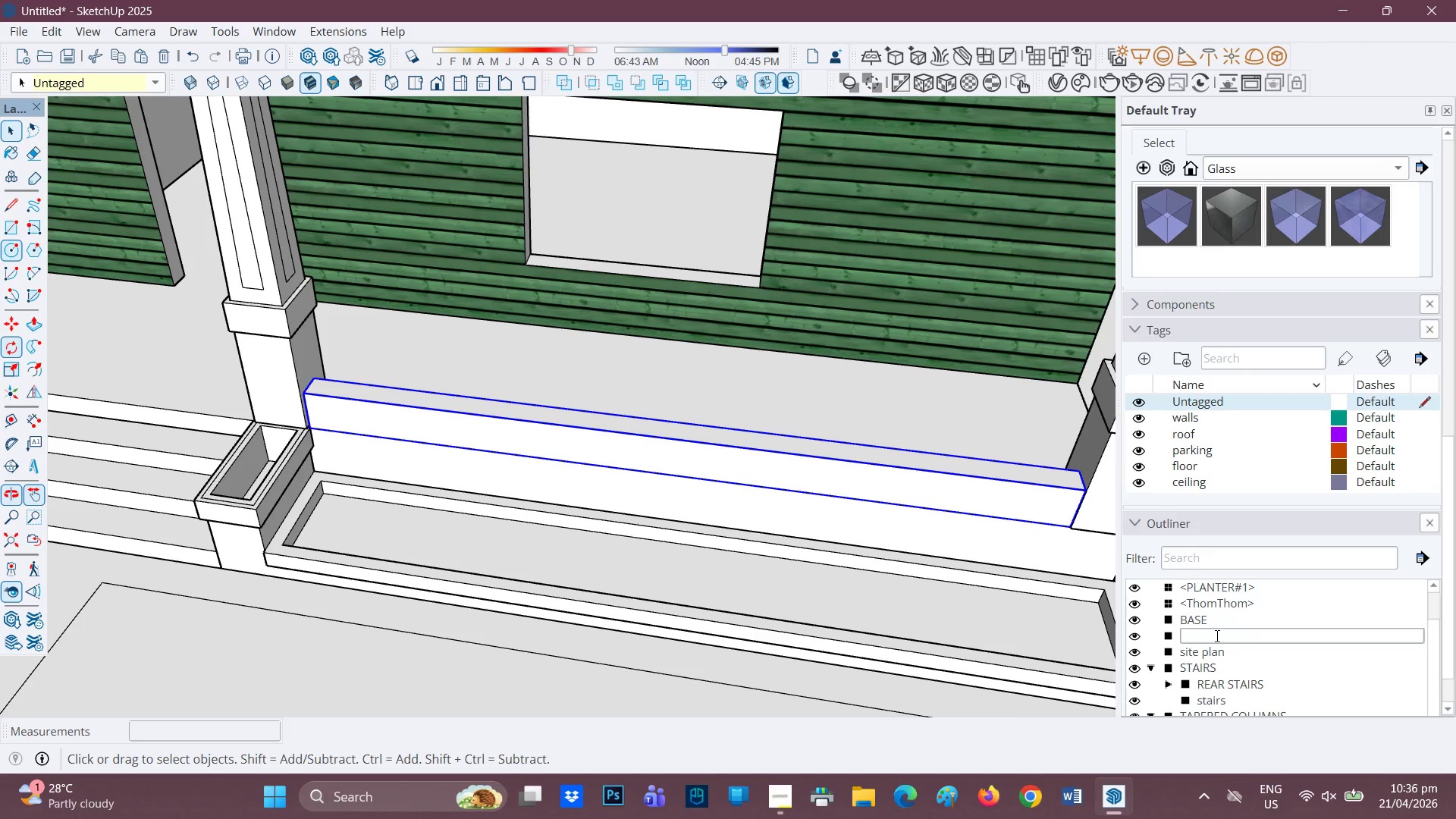 
type(BALUSTER)
 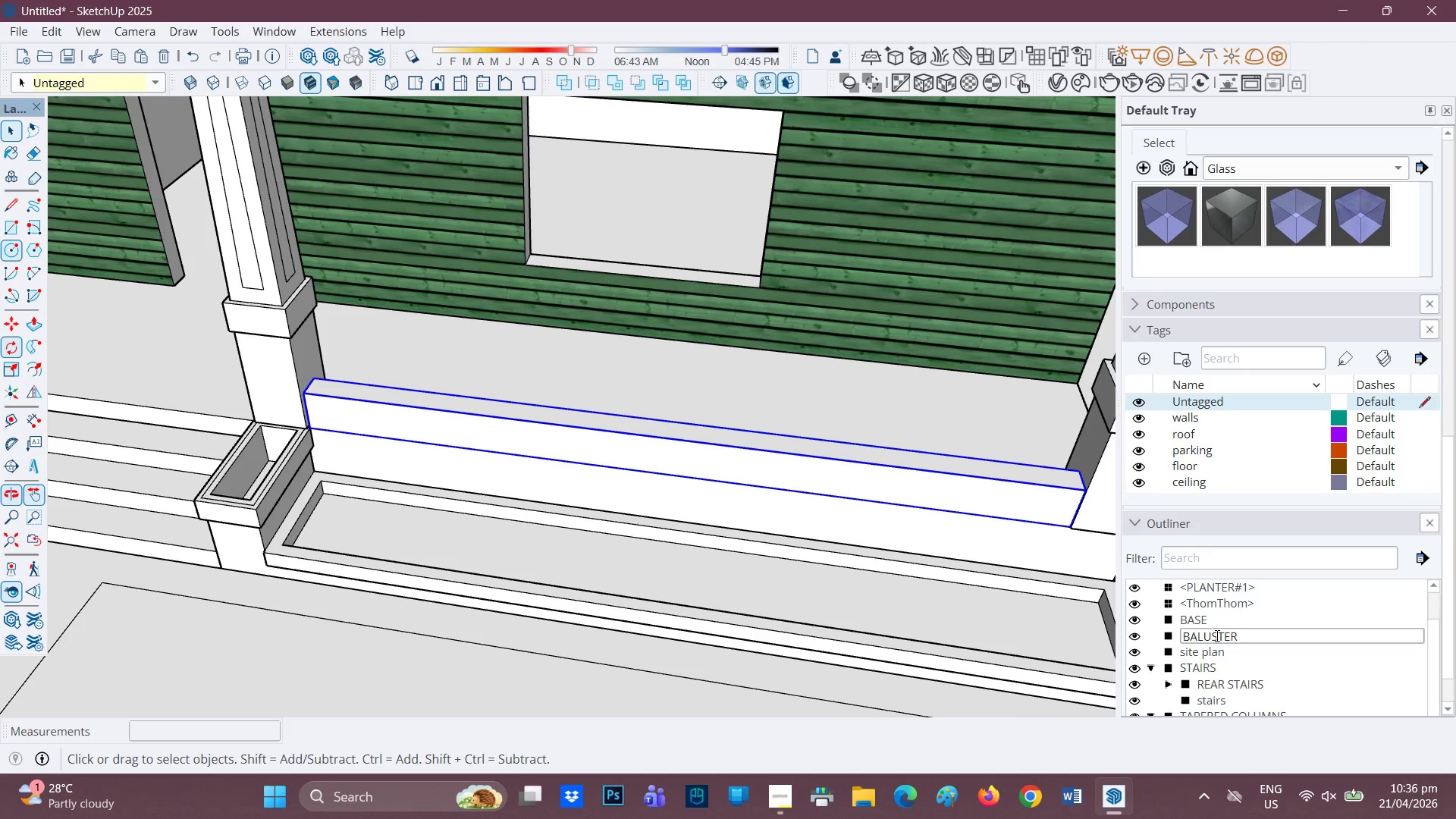 
wait(21.17)
 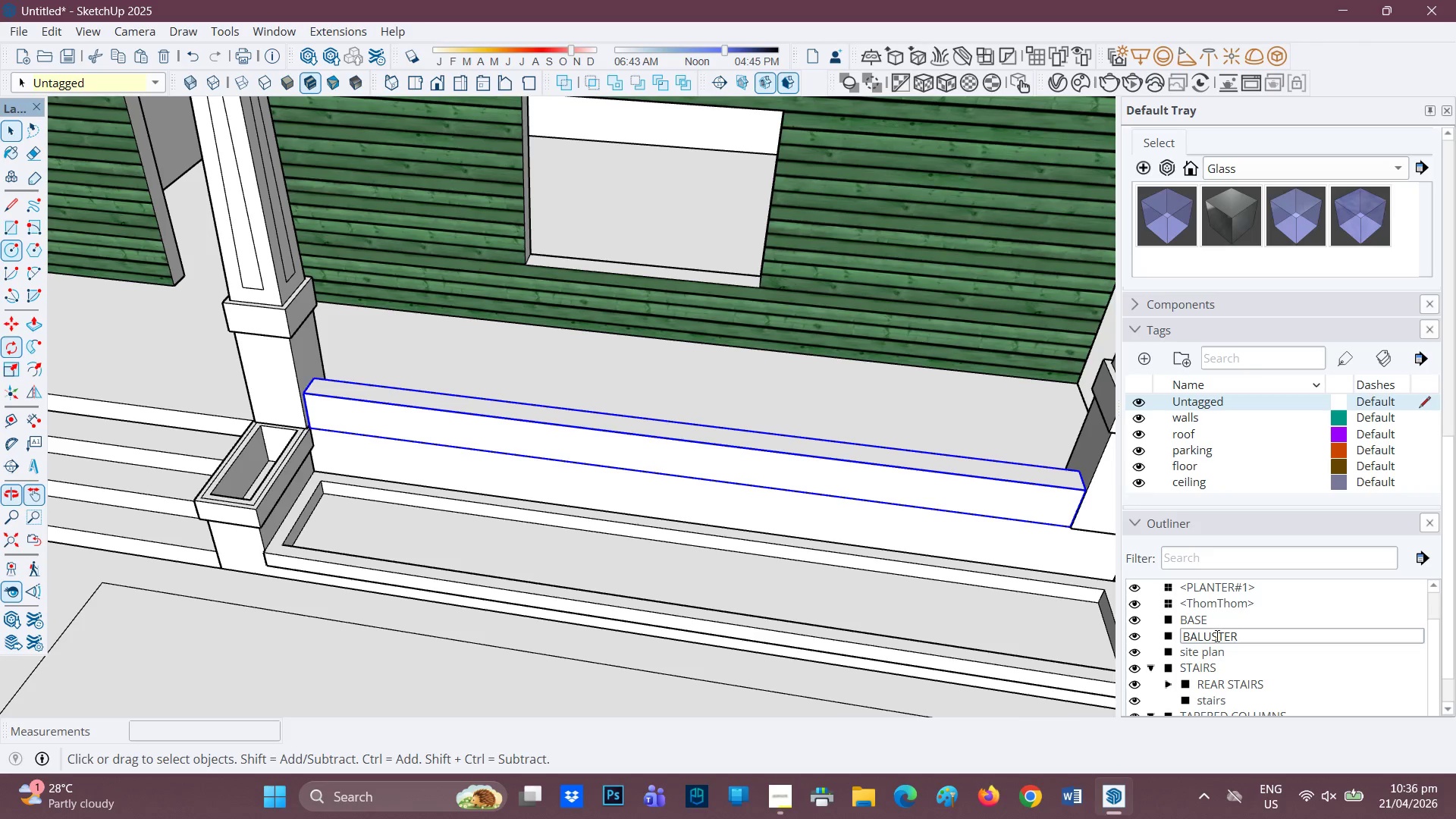 
key(Space)
 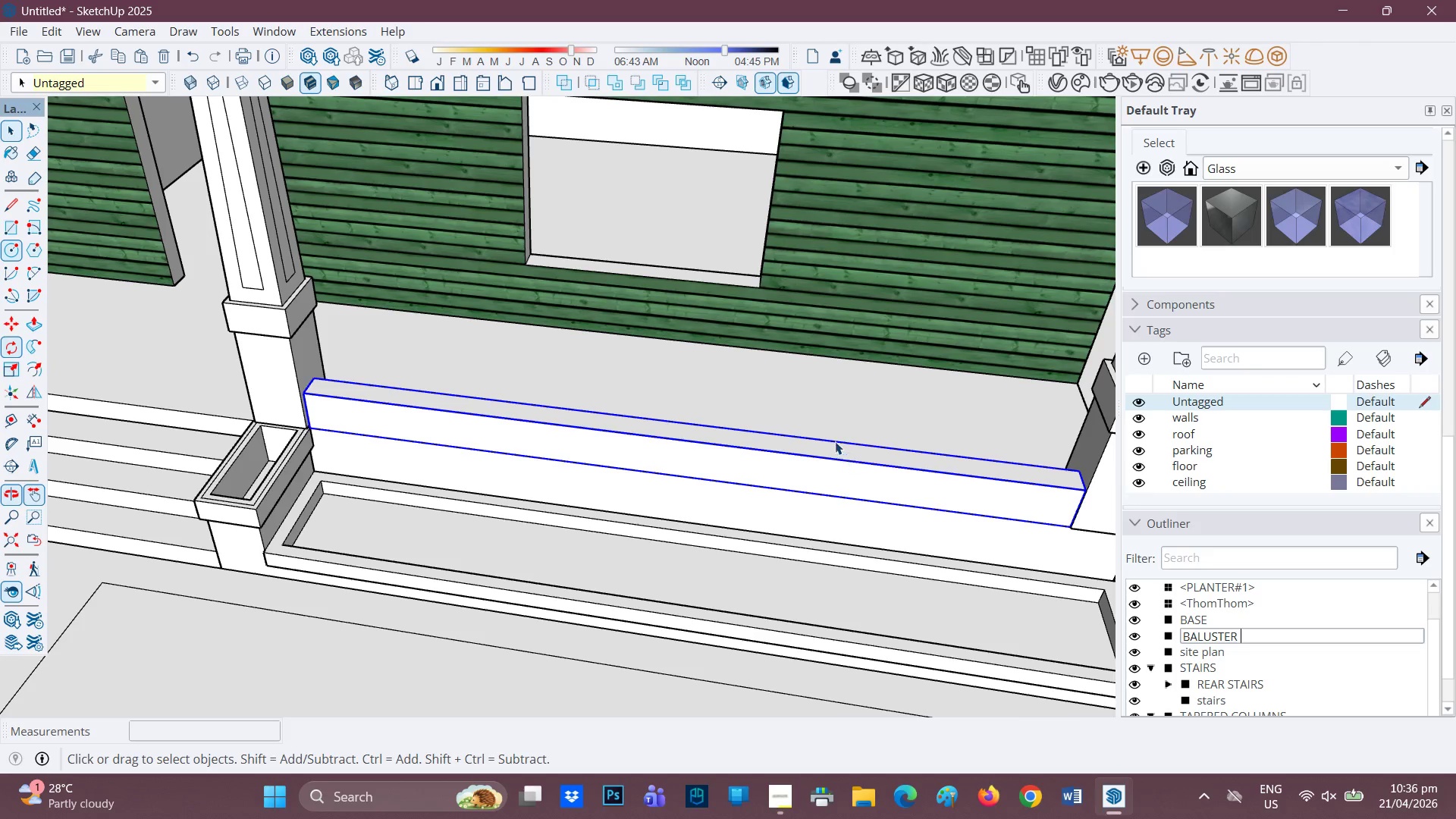 
left_click([835, 433])
 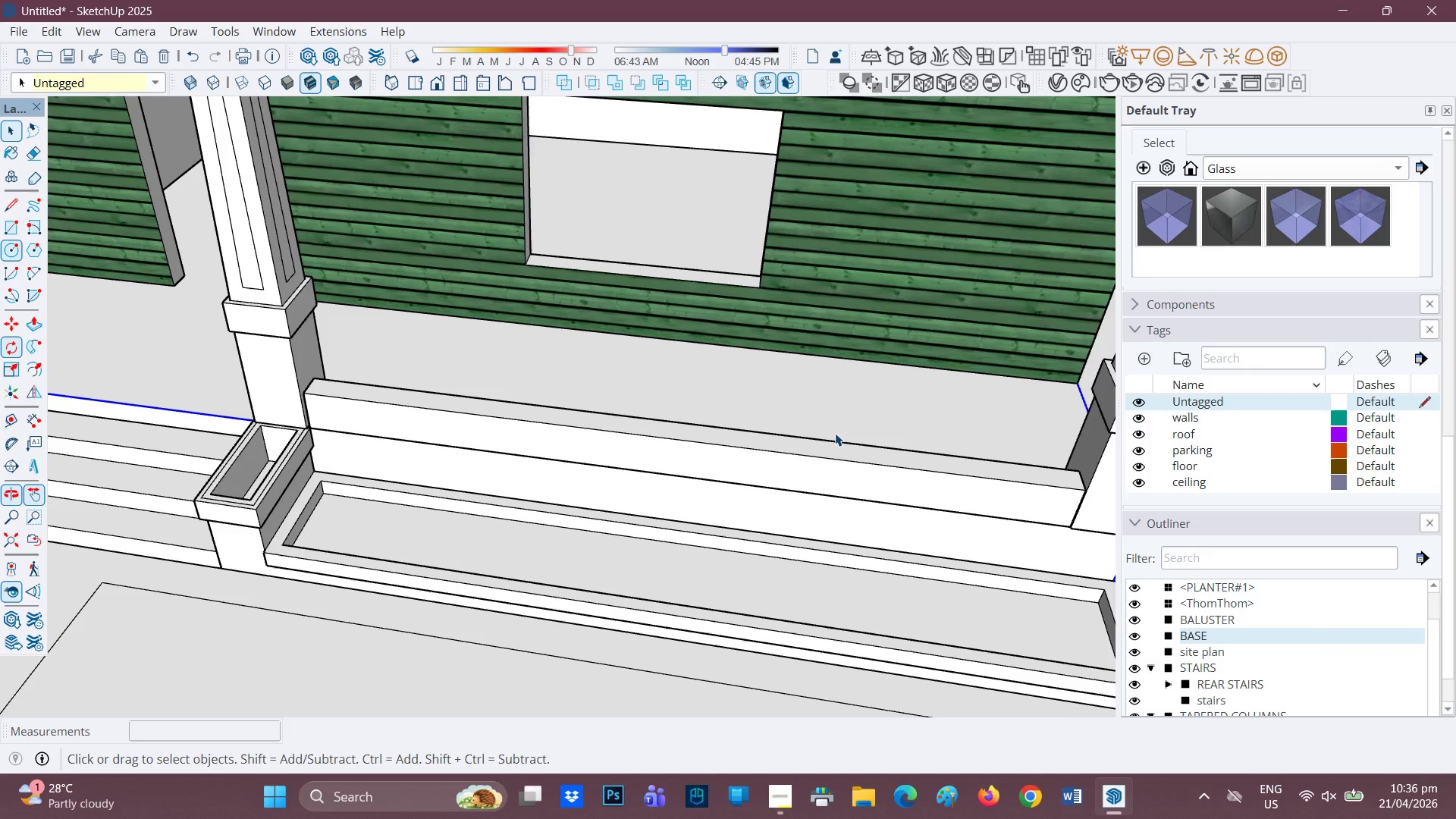 
scroll: coordinate [692, 318], scroll_direction: down, amount: 9.0
 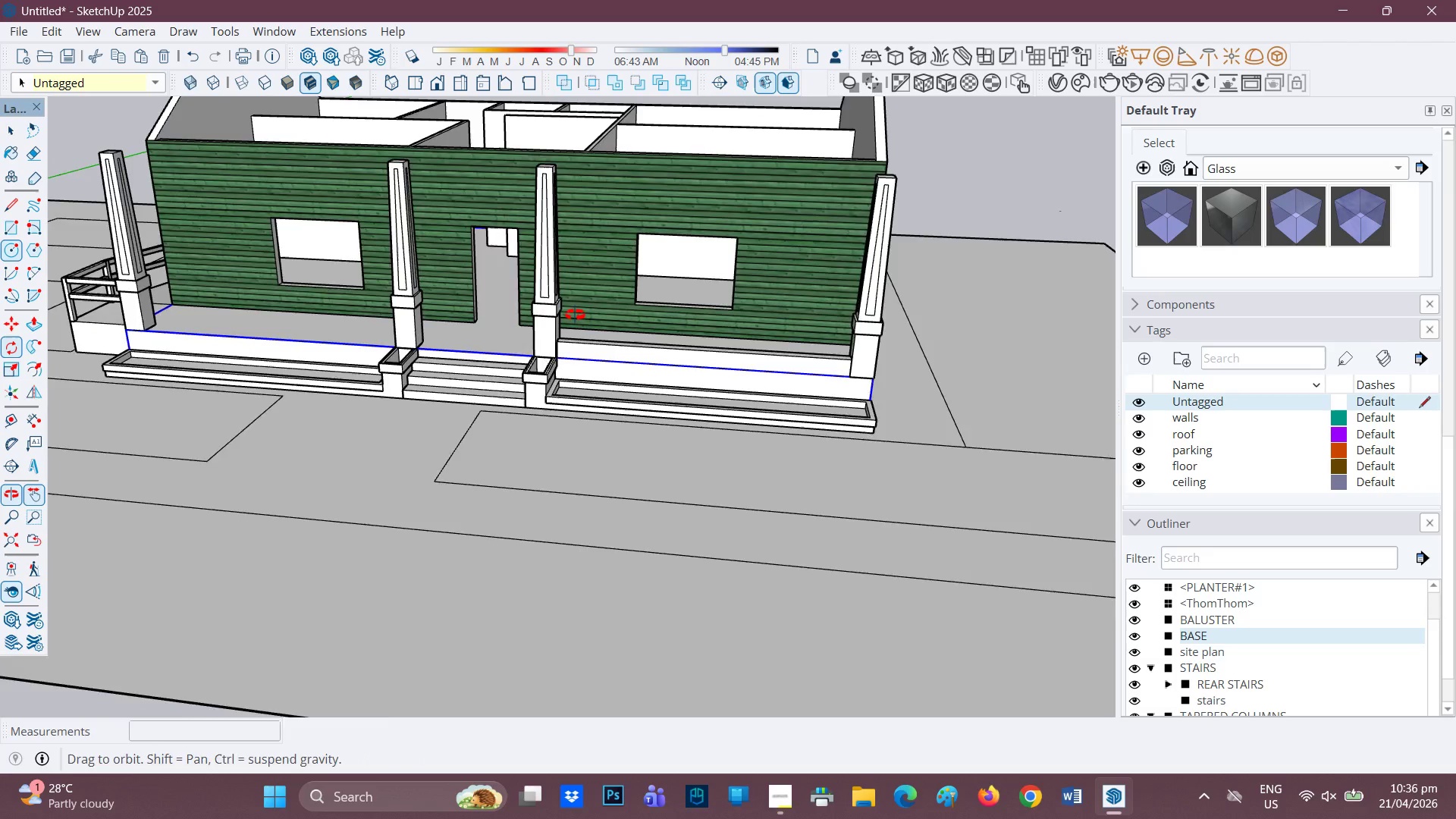 
key(Space)
 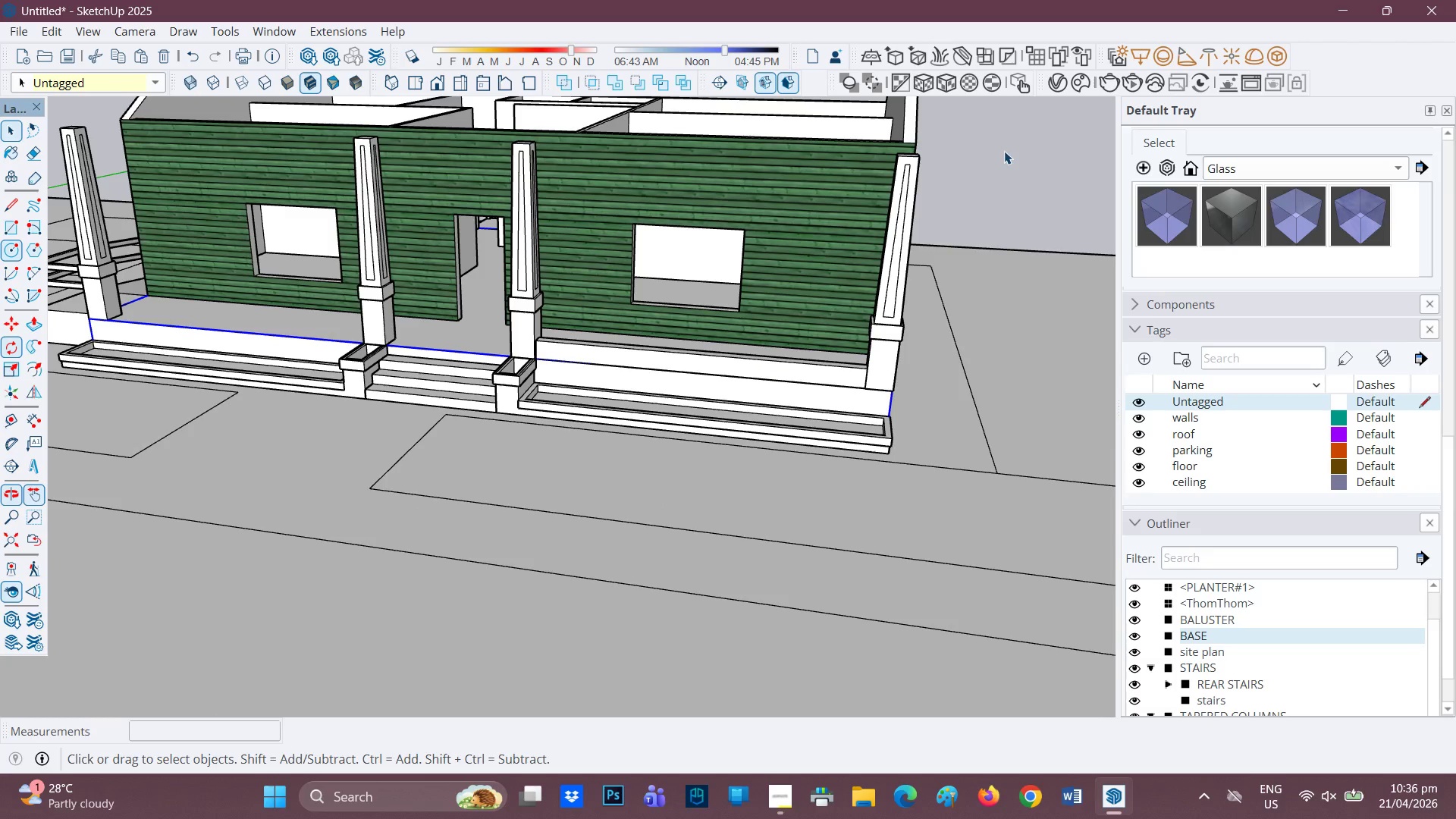 
scroll: coordinate [626, 303], scroll_direction: none, amount: 0.0
 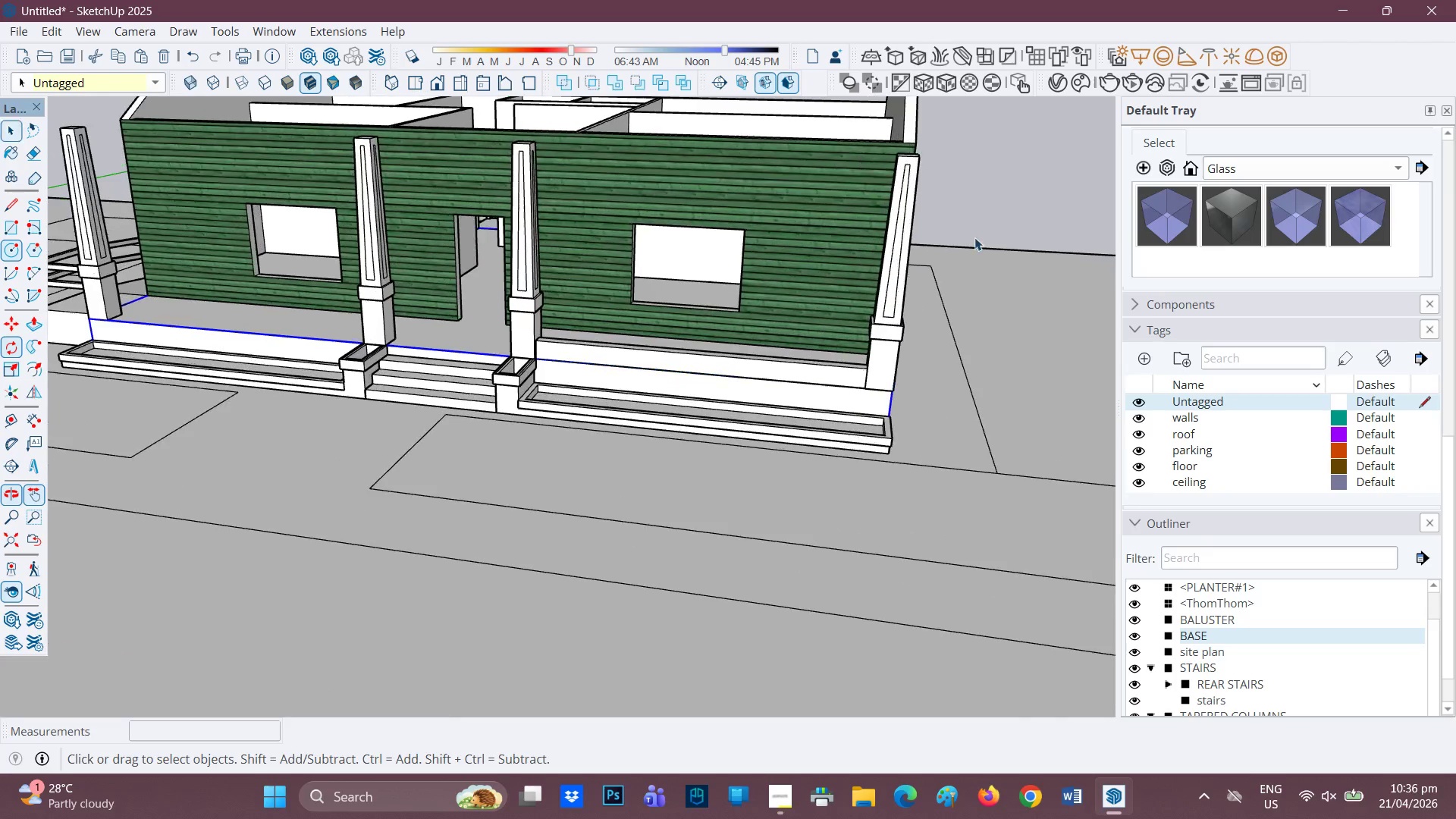 
left_click([1004, 151])
 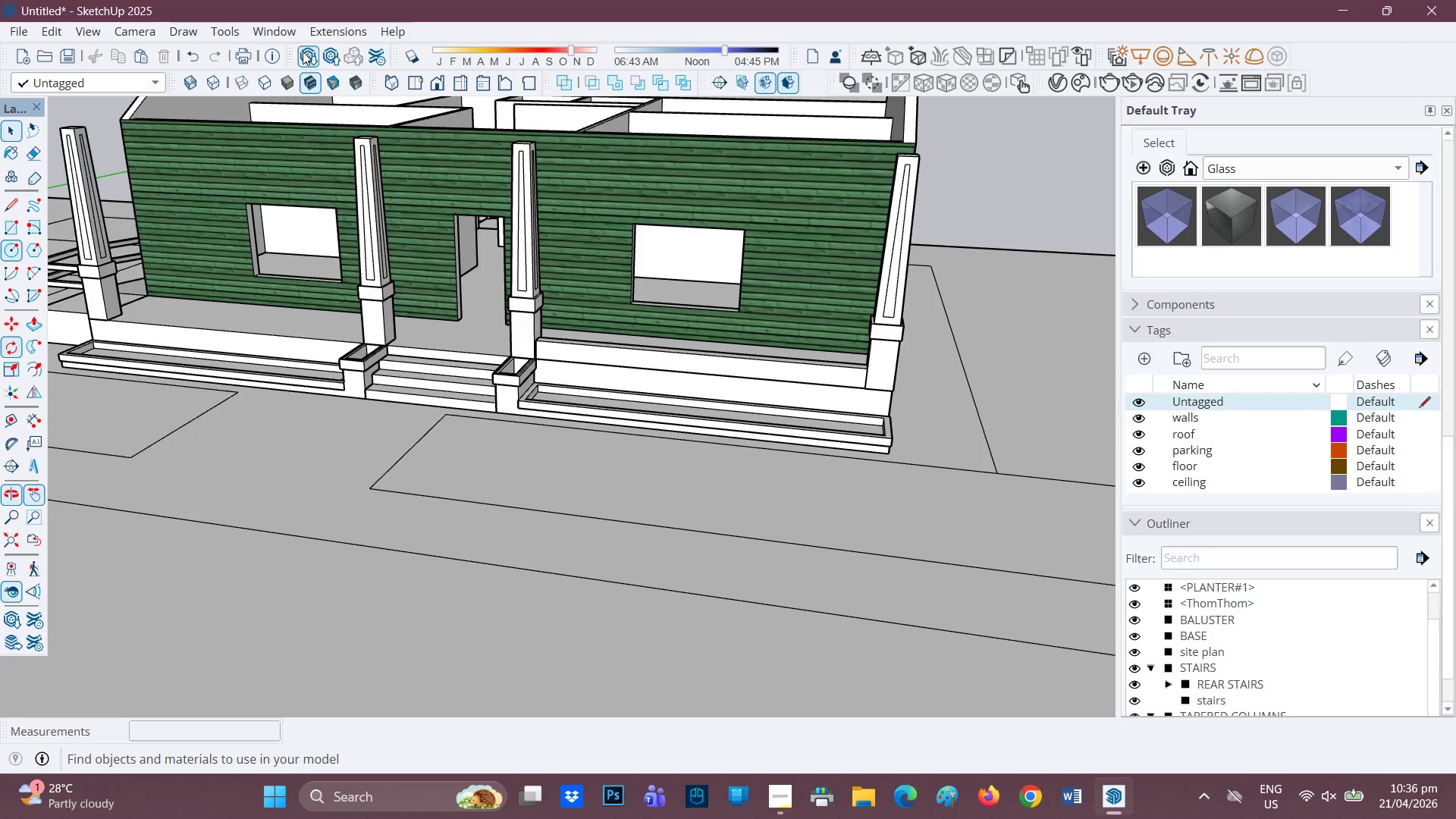 
scroll: coordinate [538, 315], scroll_direction: up, amount: 1.0
 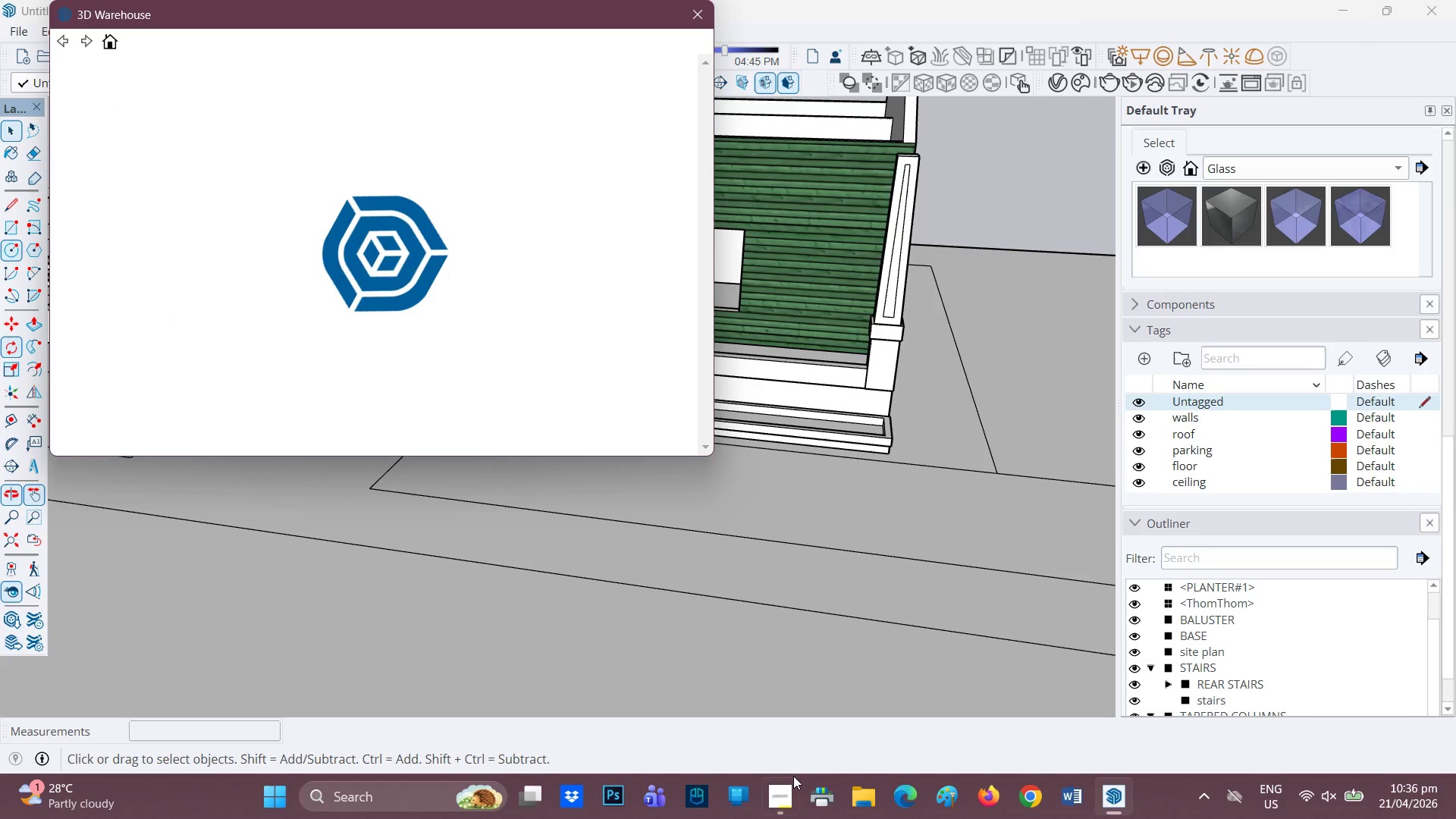 
left_click([793, 783])